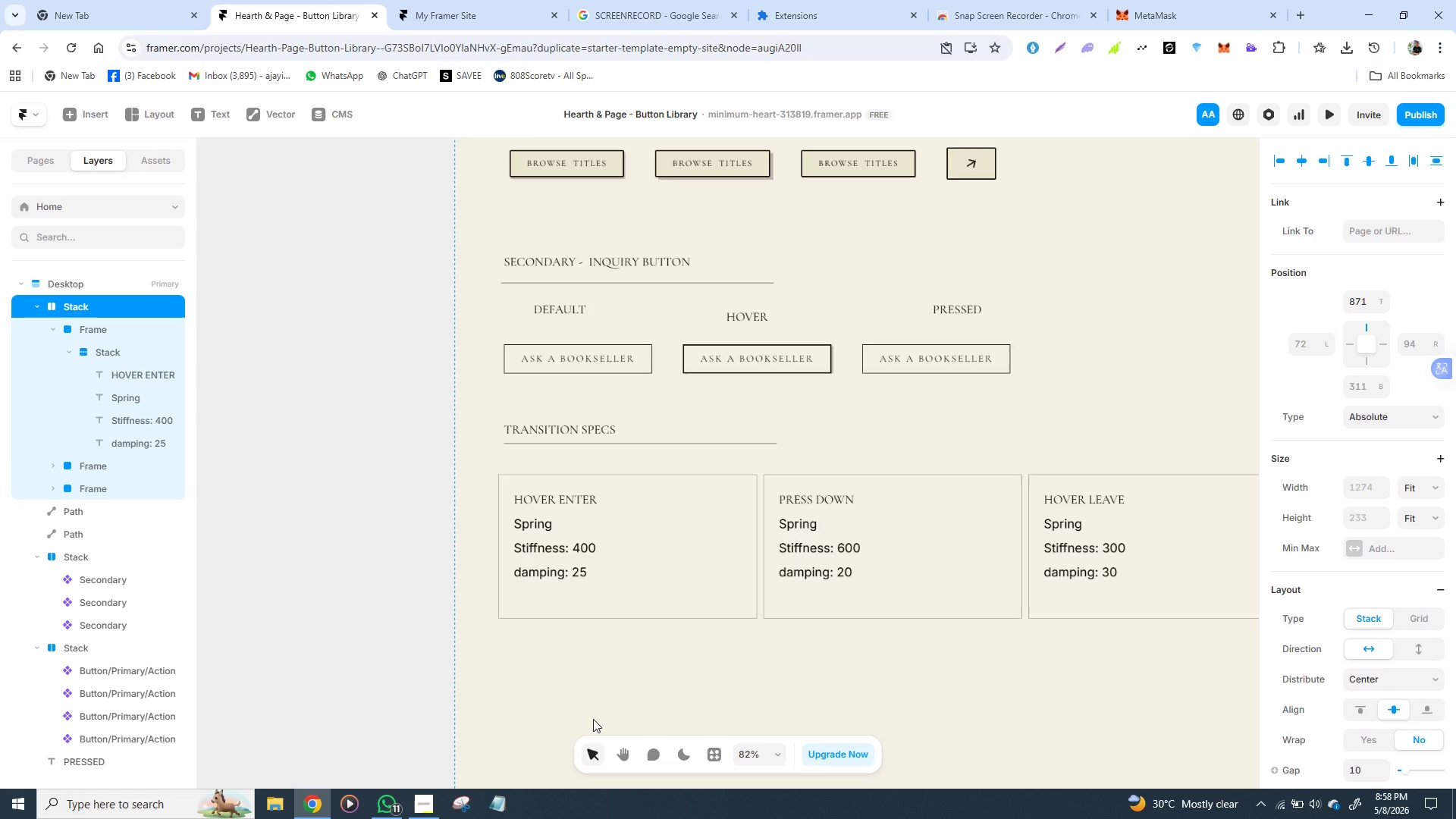 
key(ArrowLeft)
 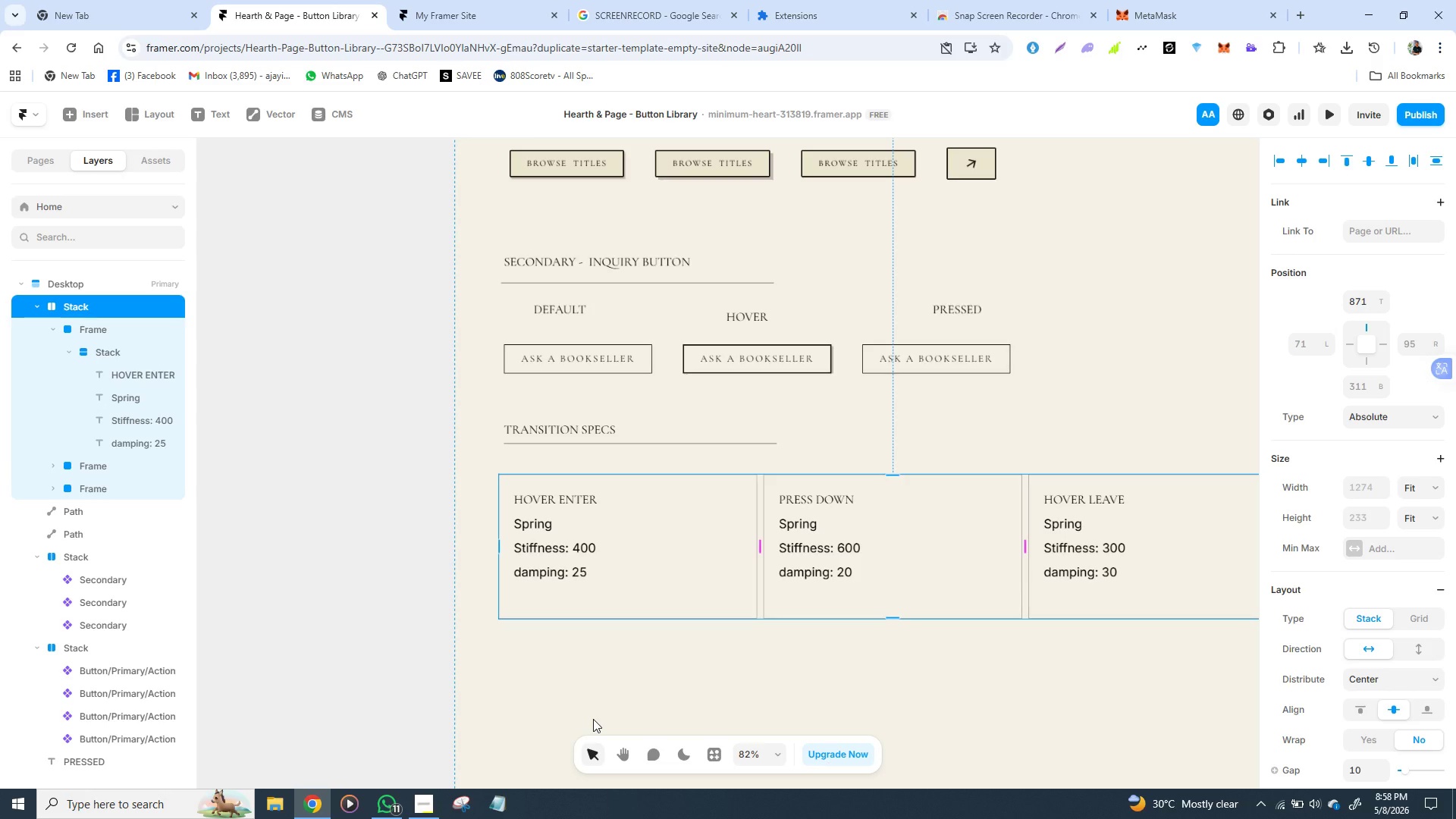 
wait(8.79)
 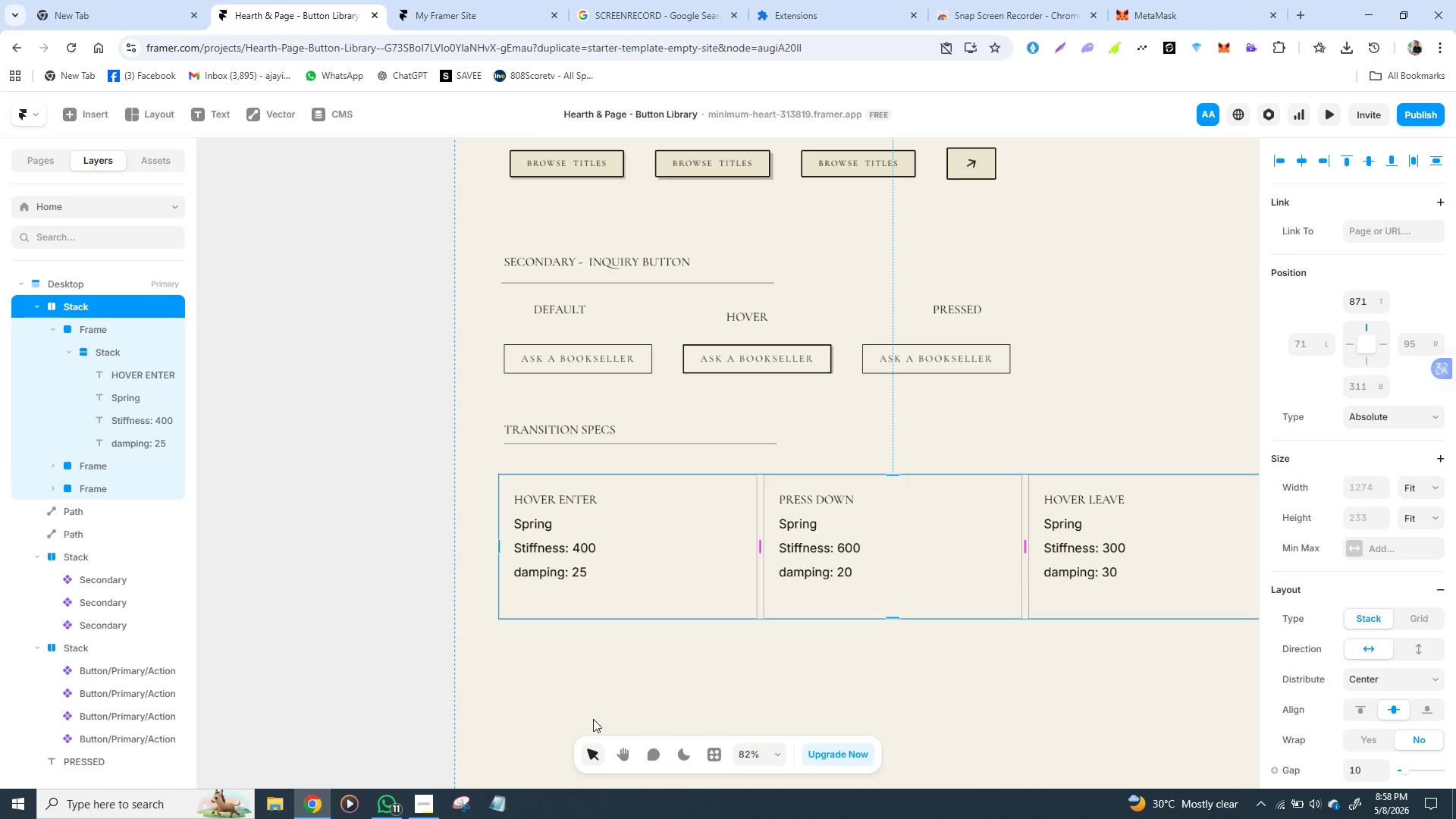 
mouse_move([546, 607])
 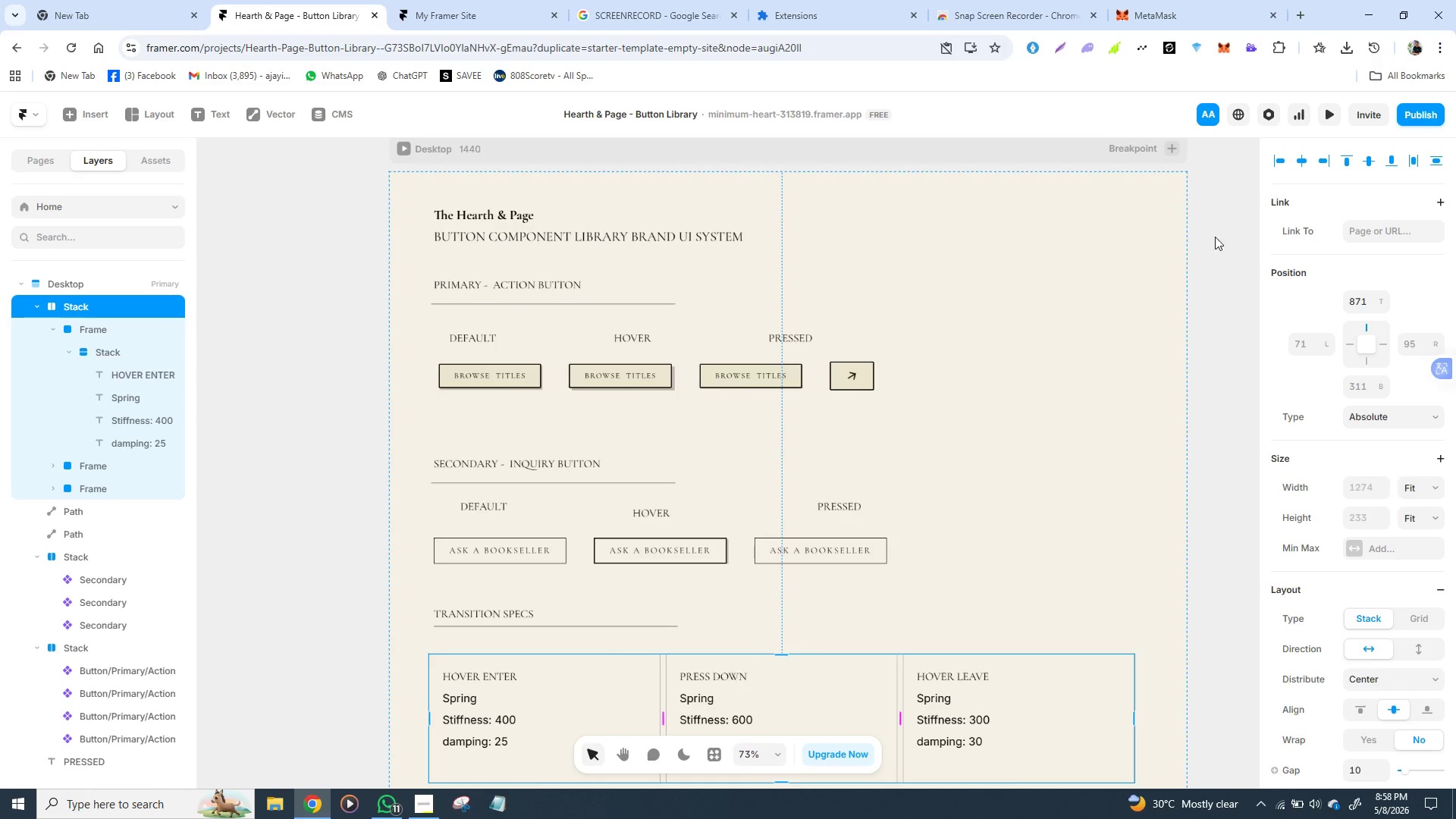 
wait(5.34)
 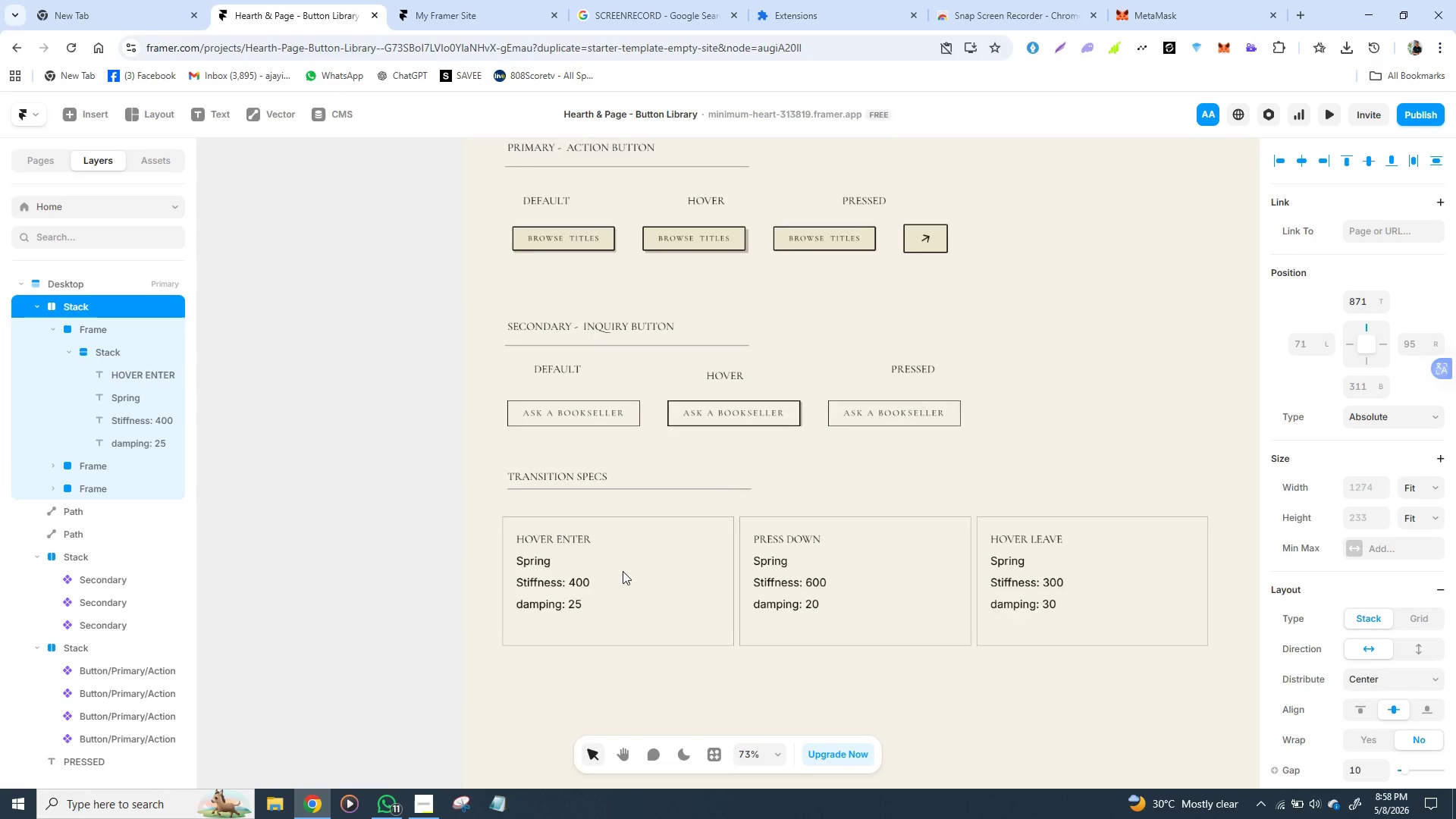 
left_click([1415, 113])
 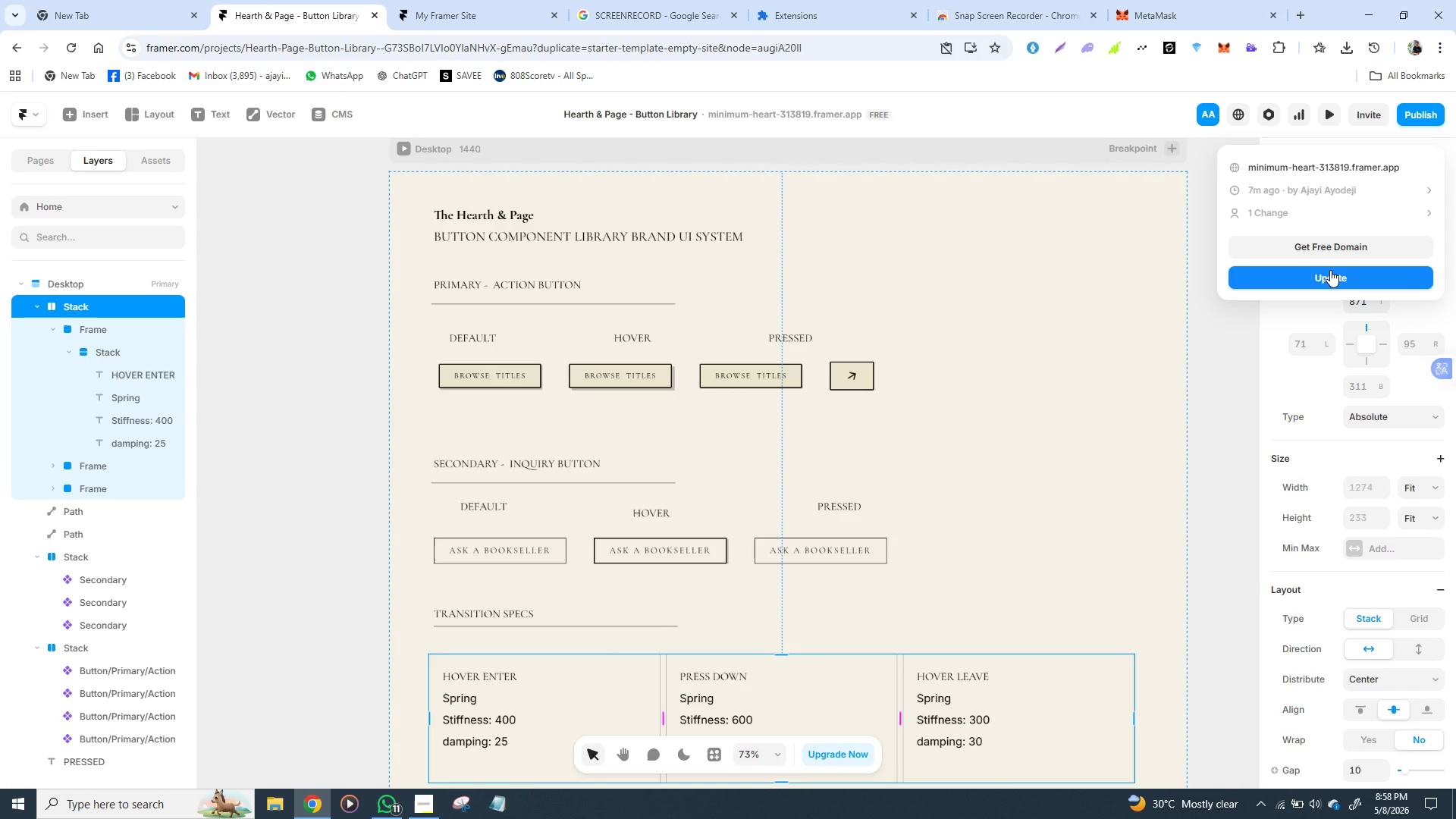 
left_click([1330, 270])
 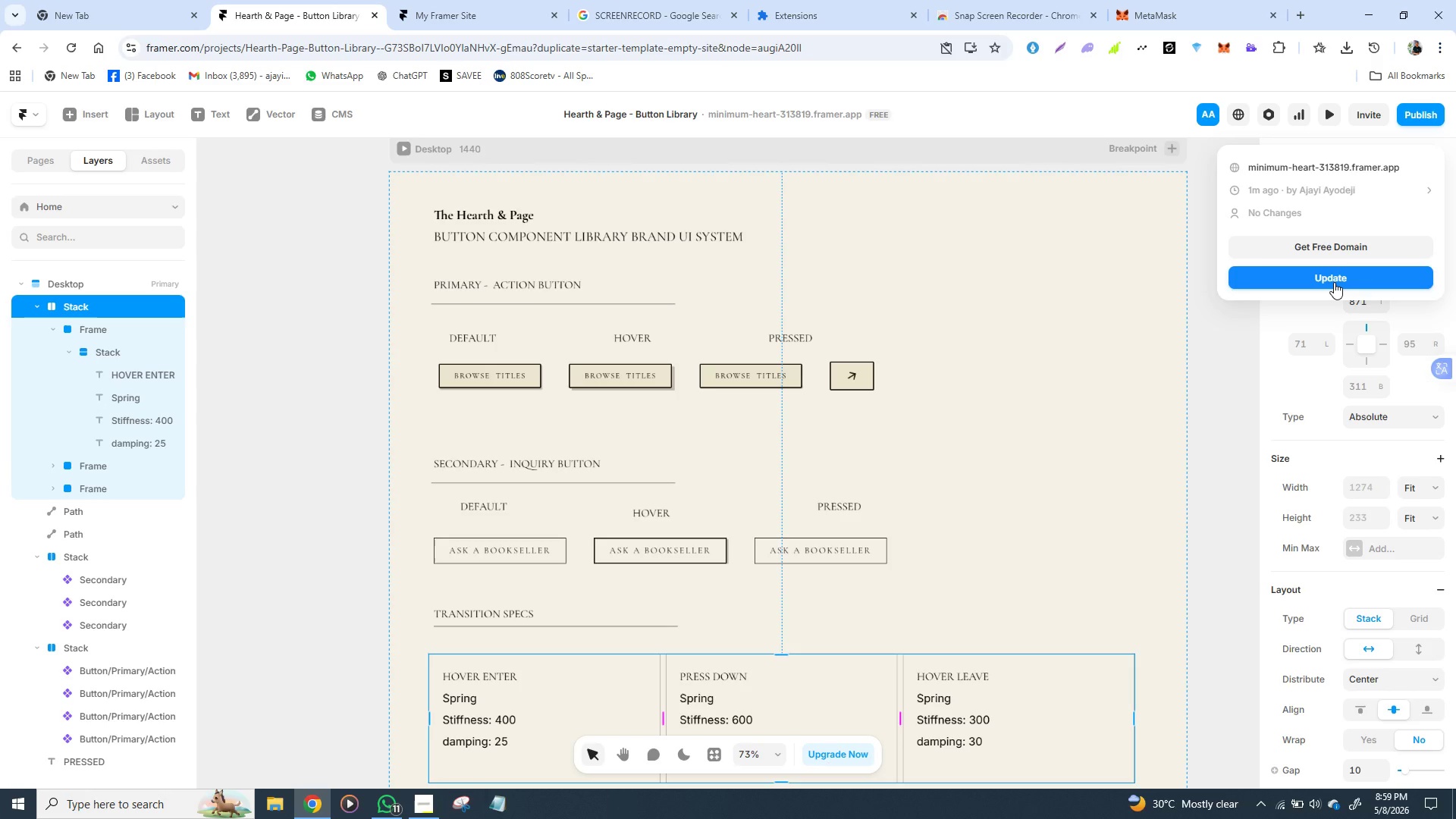 
wait(19.42)
 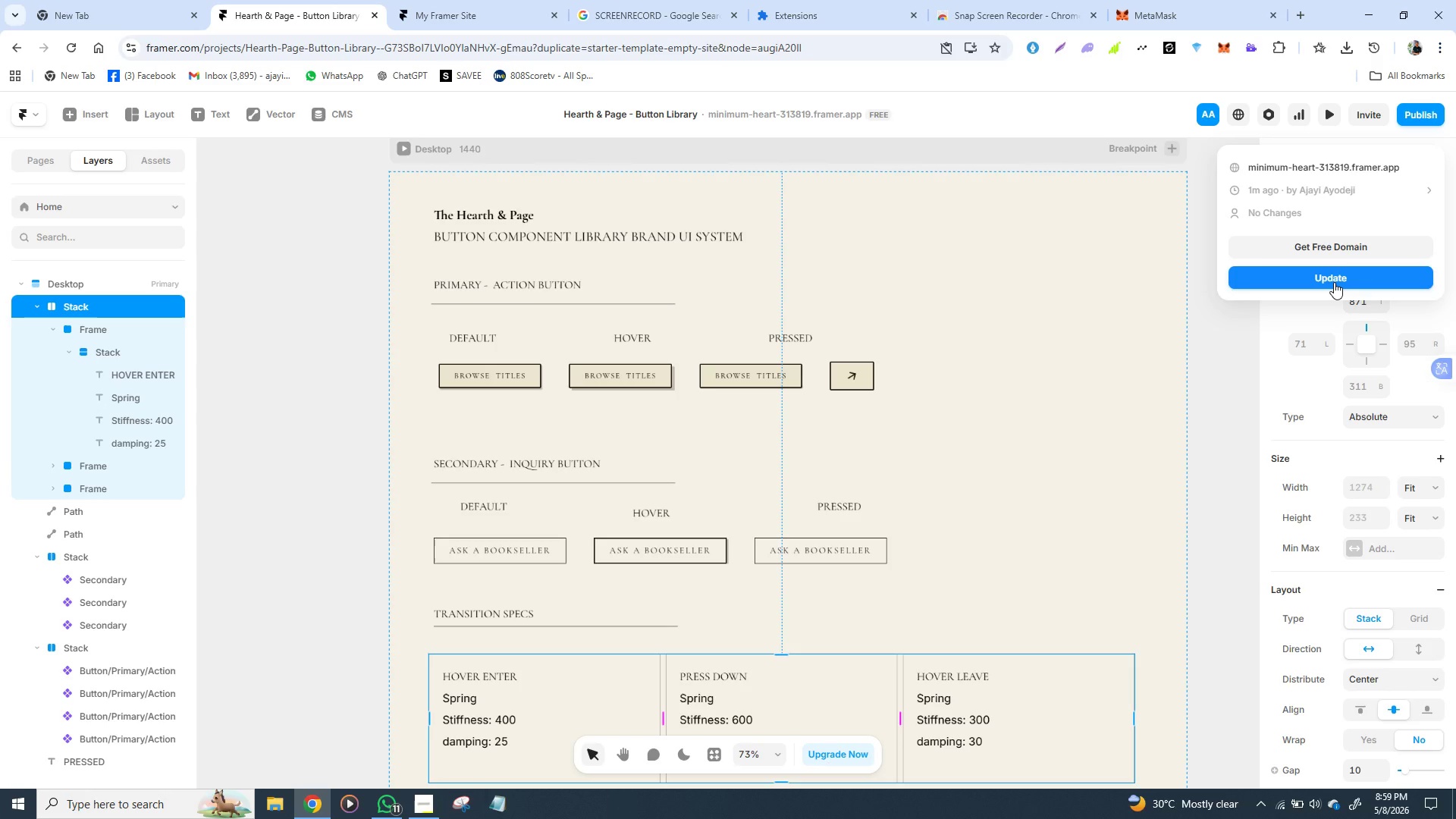 
left_click([1320, 281])
 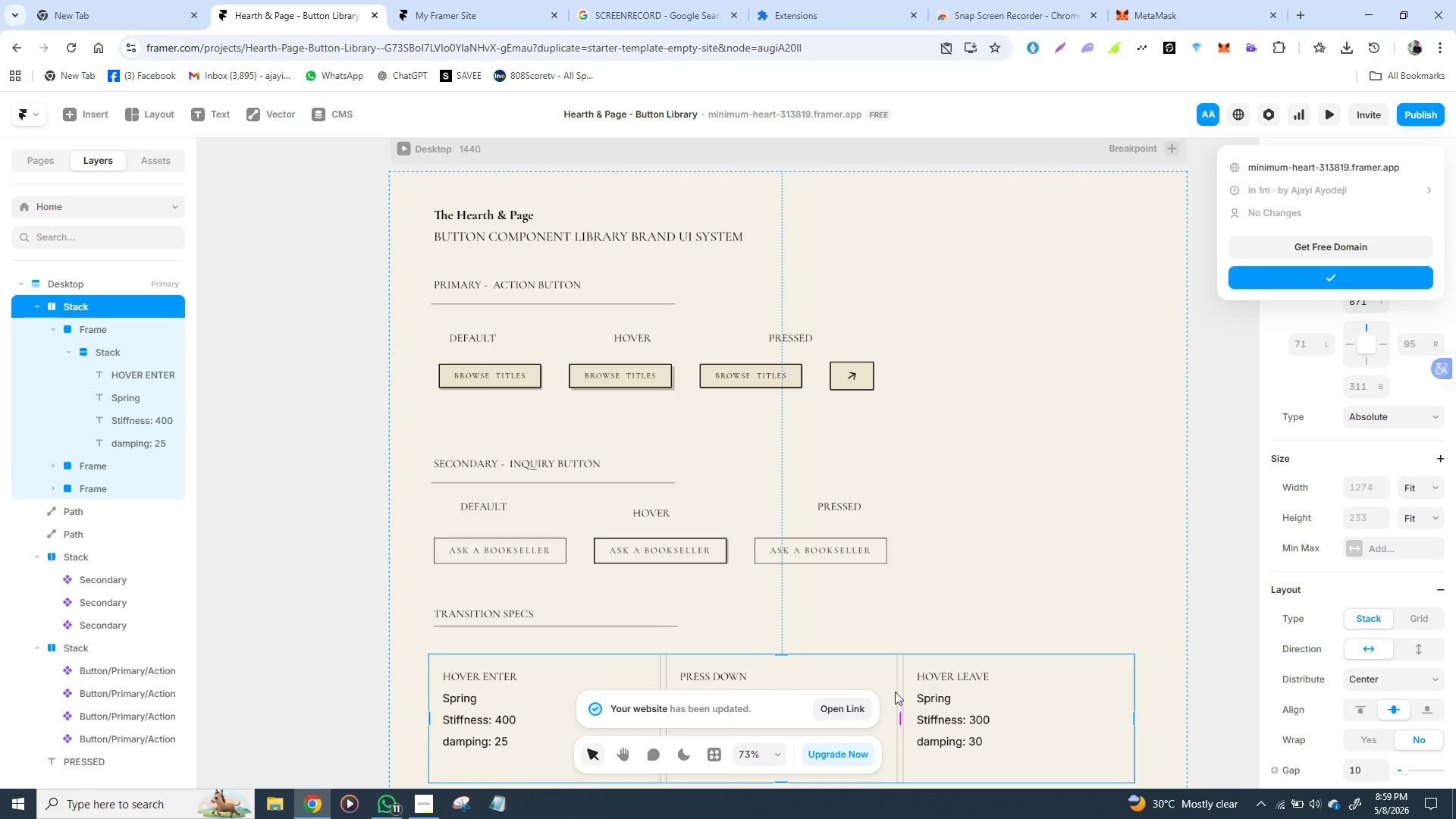 
left_click([850, 706])
 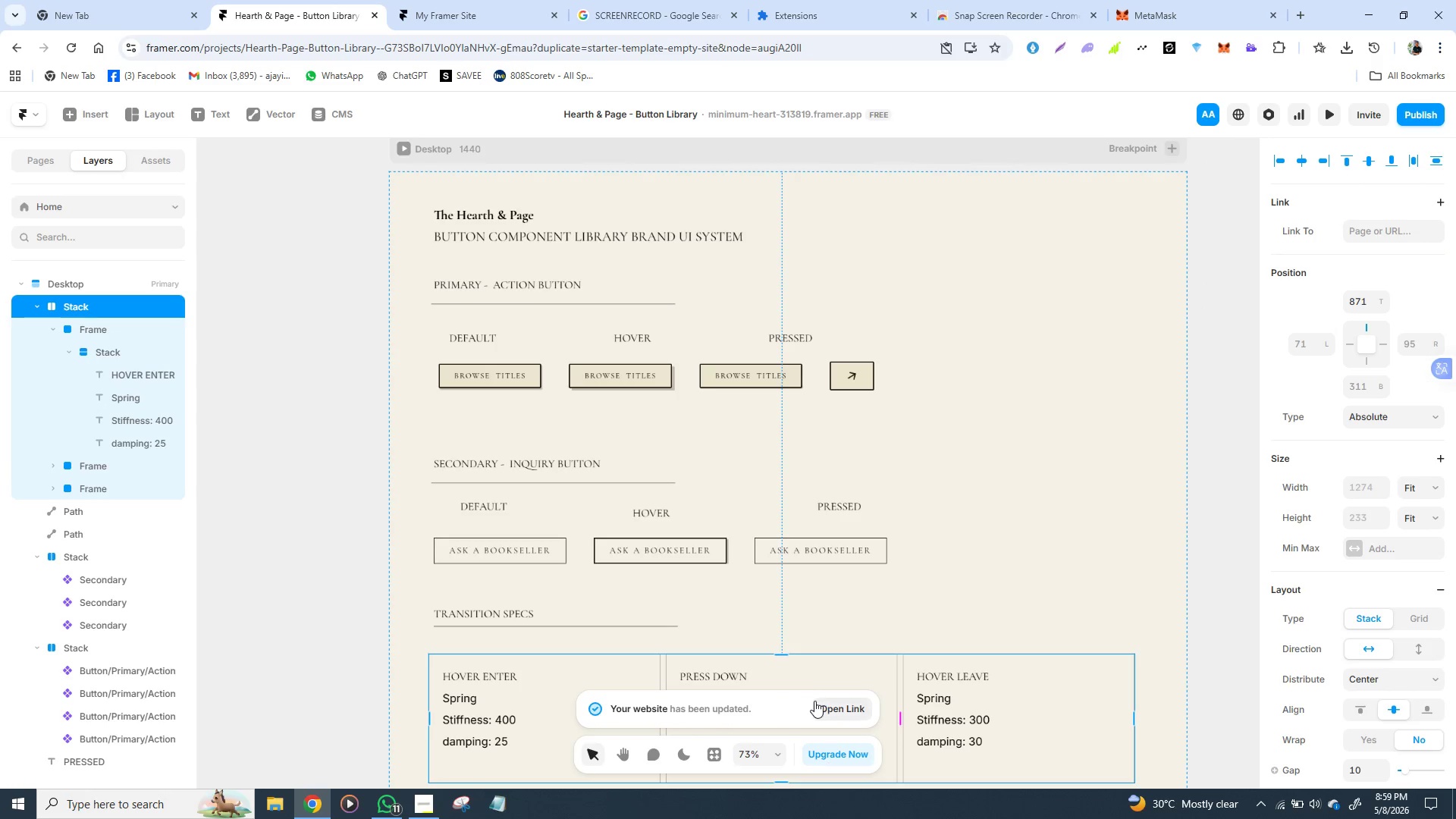 
double_click([832, 713])
 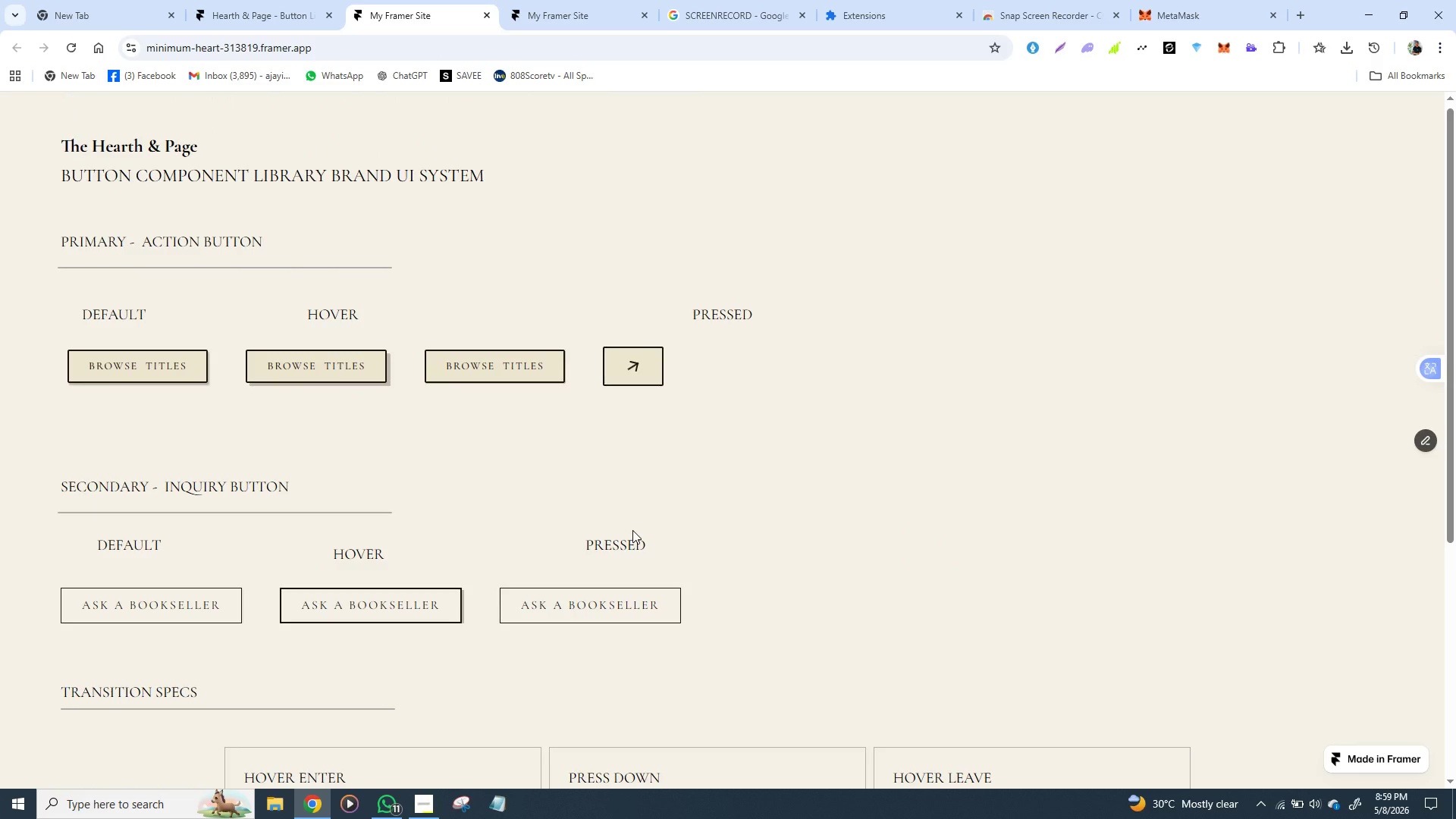 
wait(21.06)
 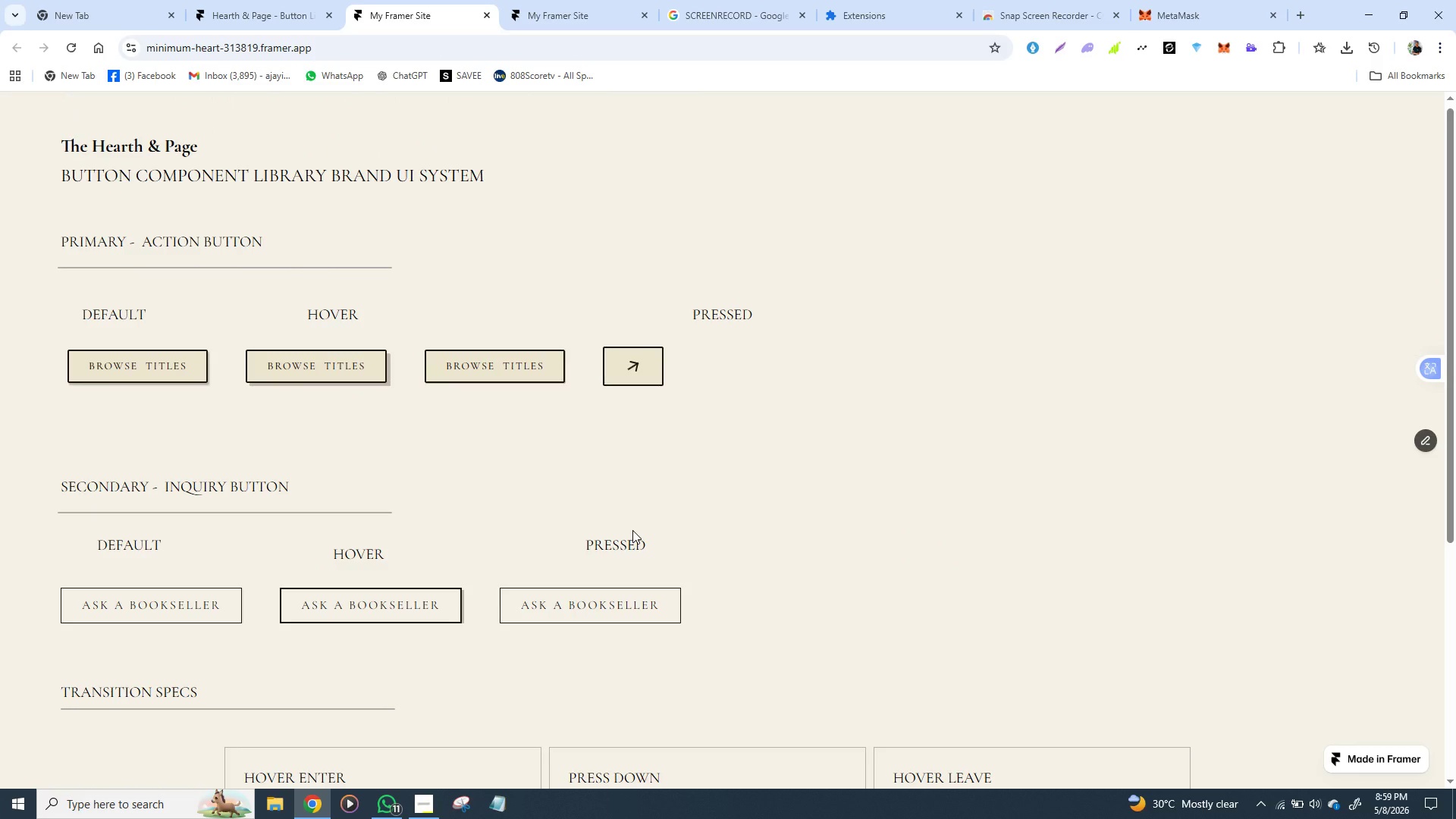 
left_click([261, 14])
 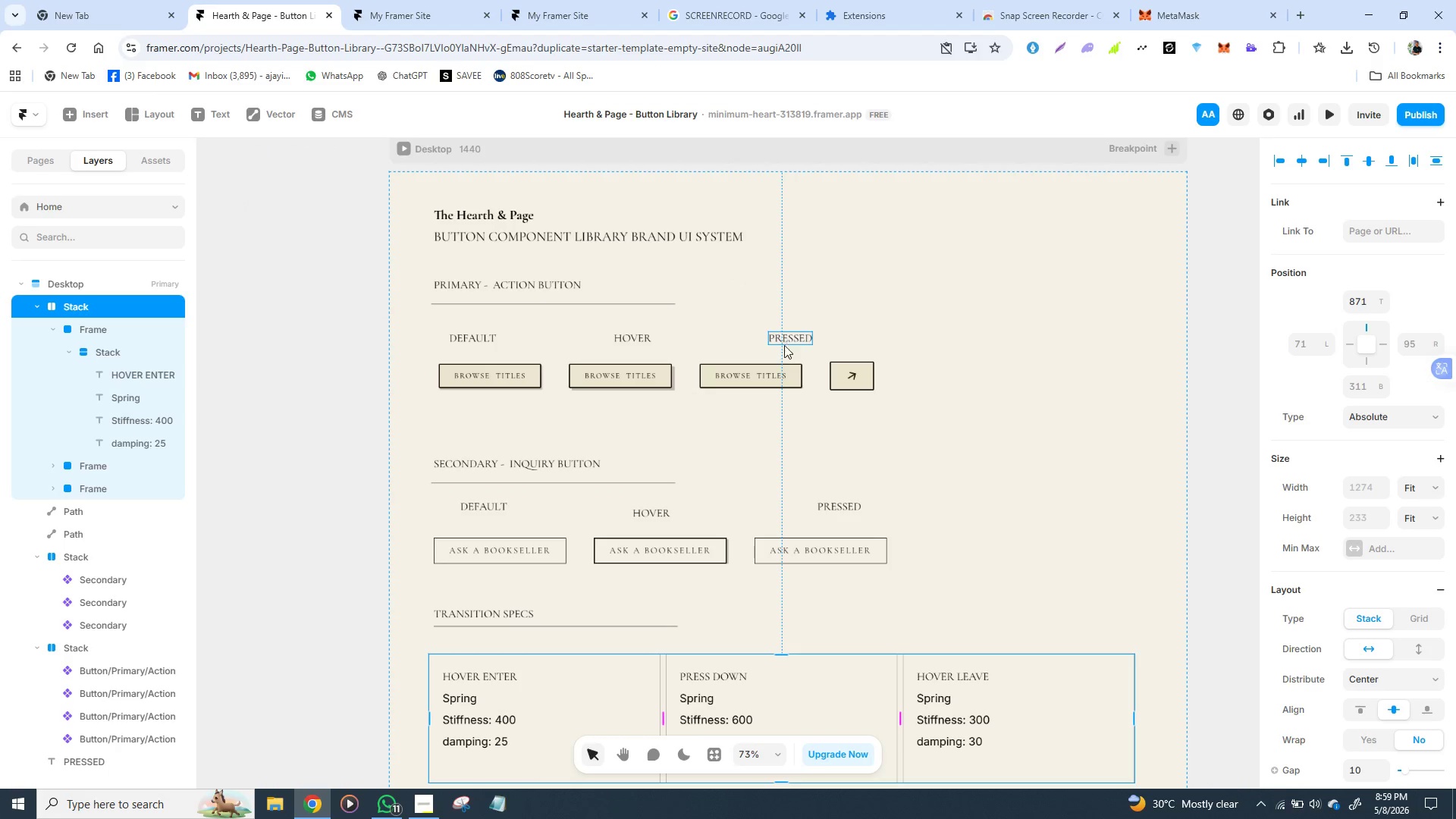 
left_click([868, 259])
 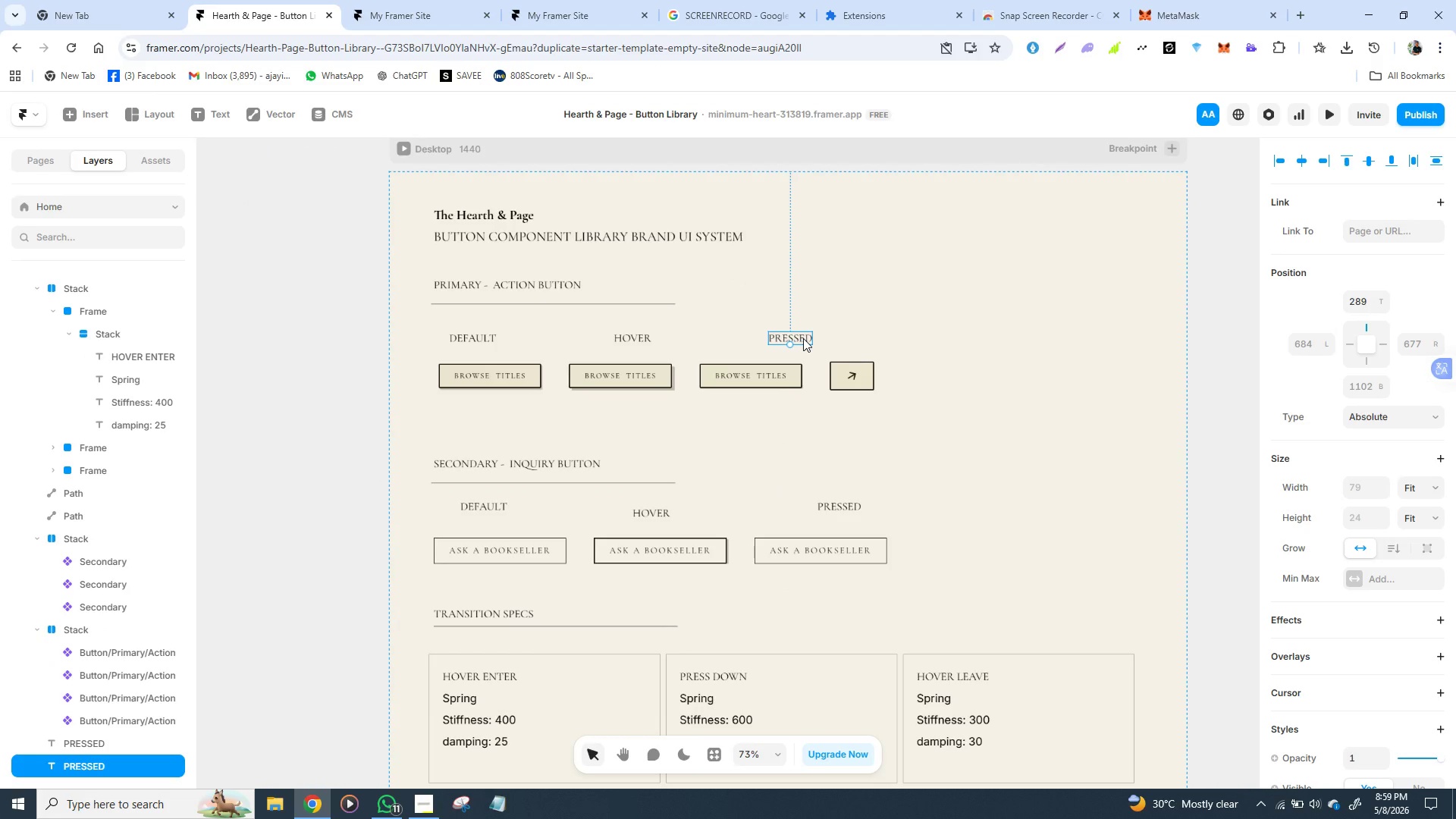 
left_click_drag(start_coordinate=[803, 338], to_coordinate=[748, 337])
 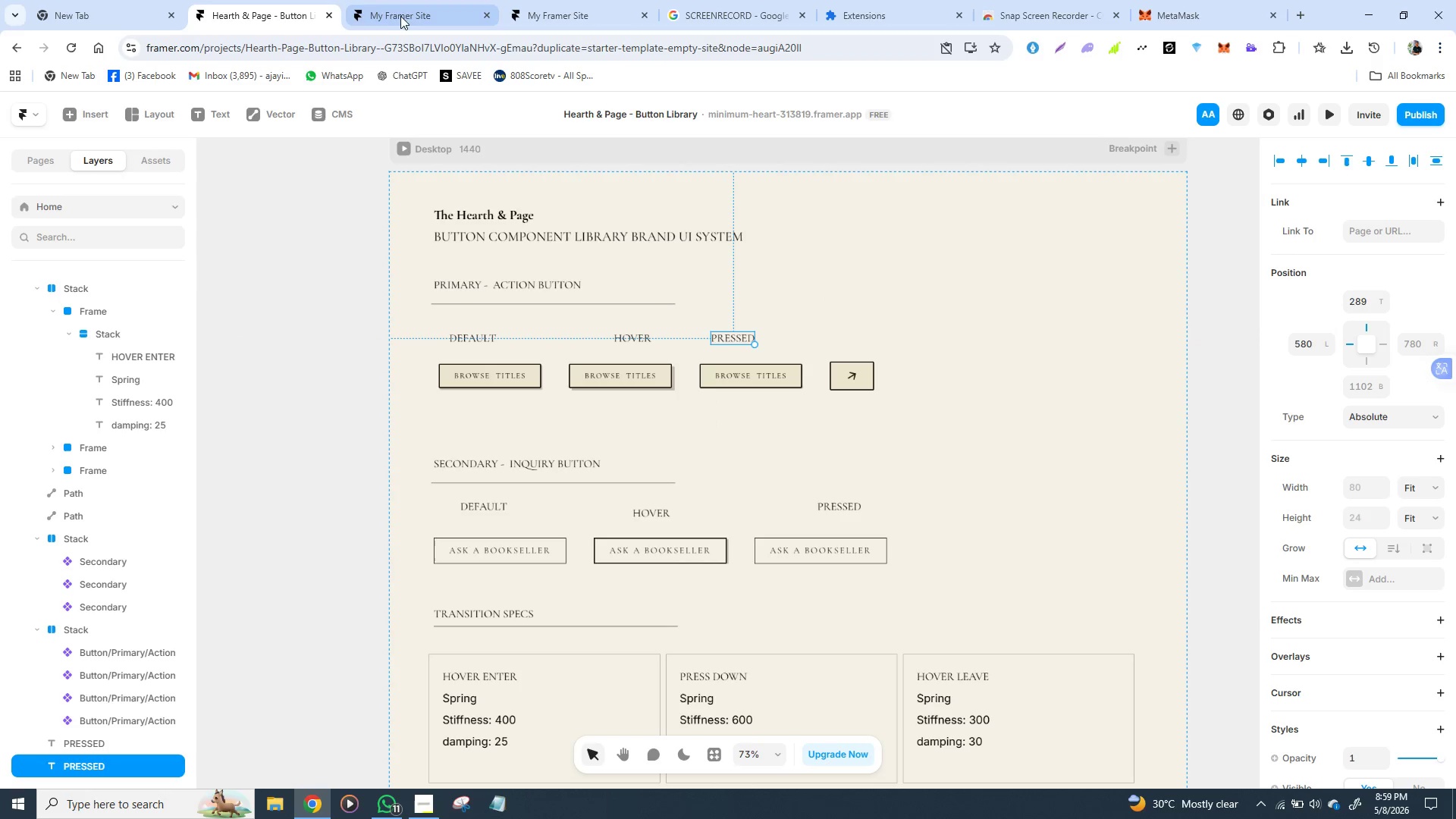 
left_click([397, 11])
 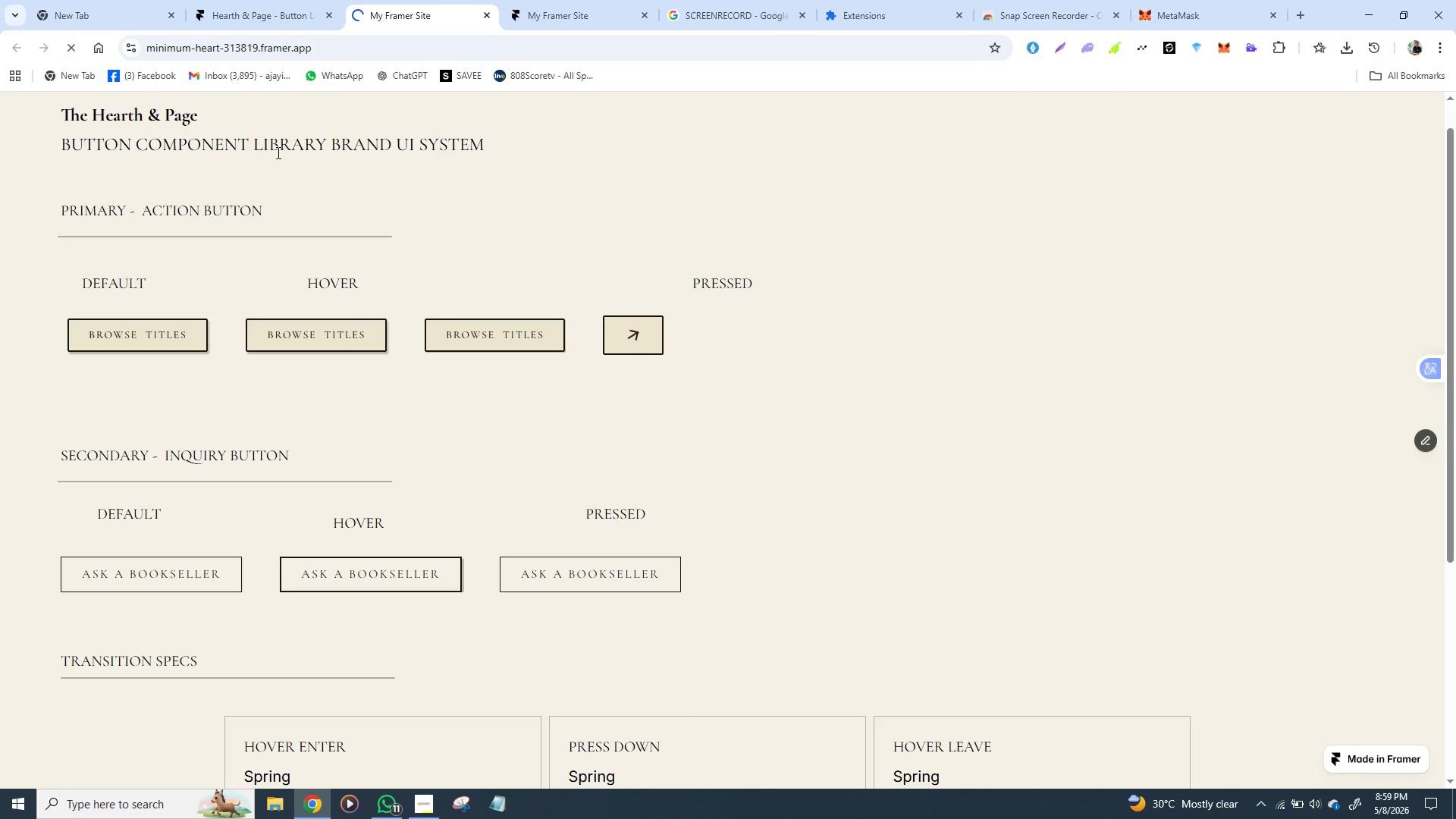 
wait(8.22)
 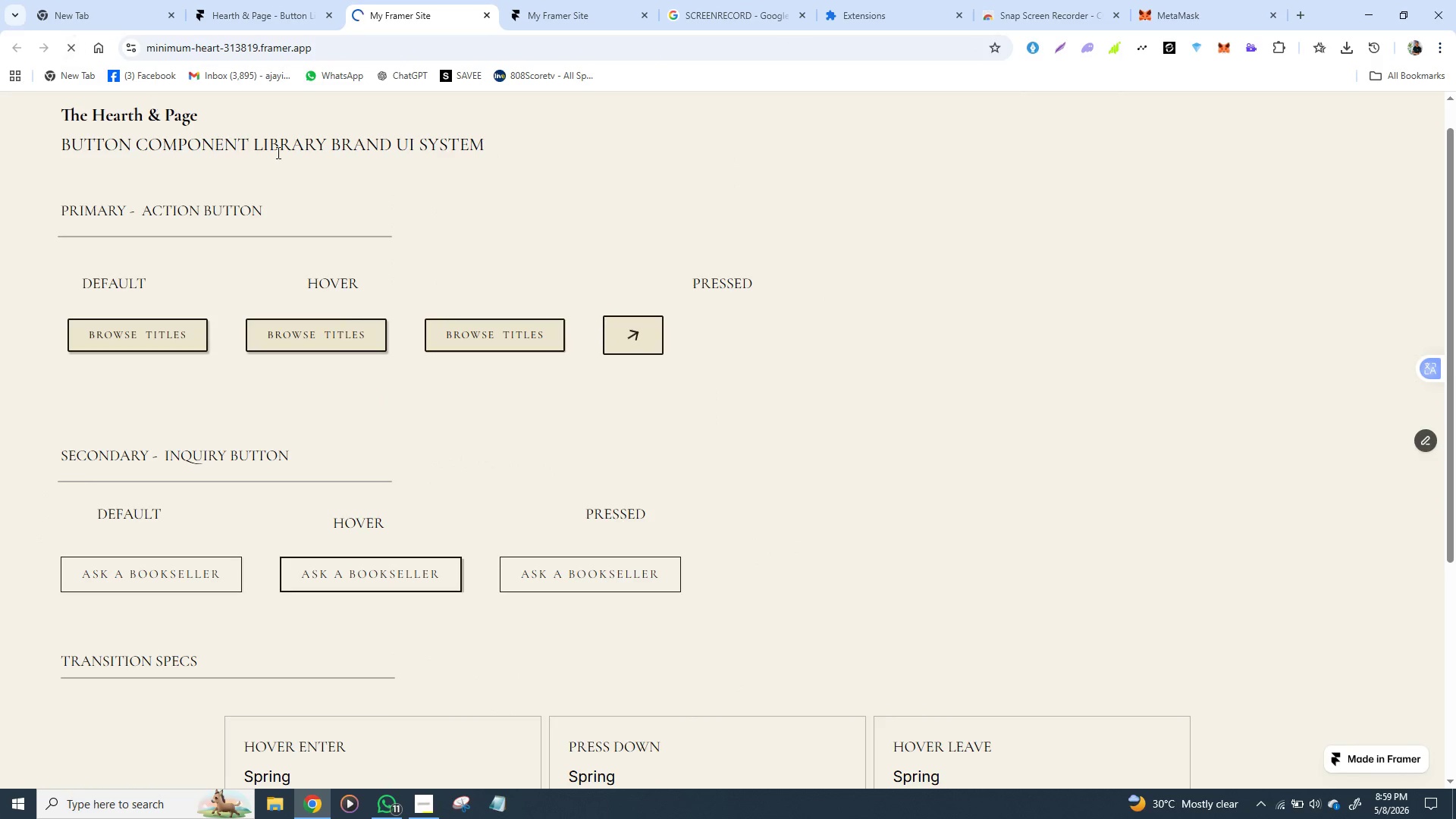 
scroll: coordinate [379, 195], scroll_direction: down, amount: 2.0
 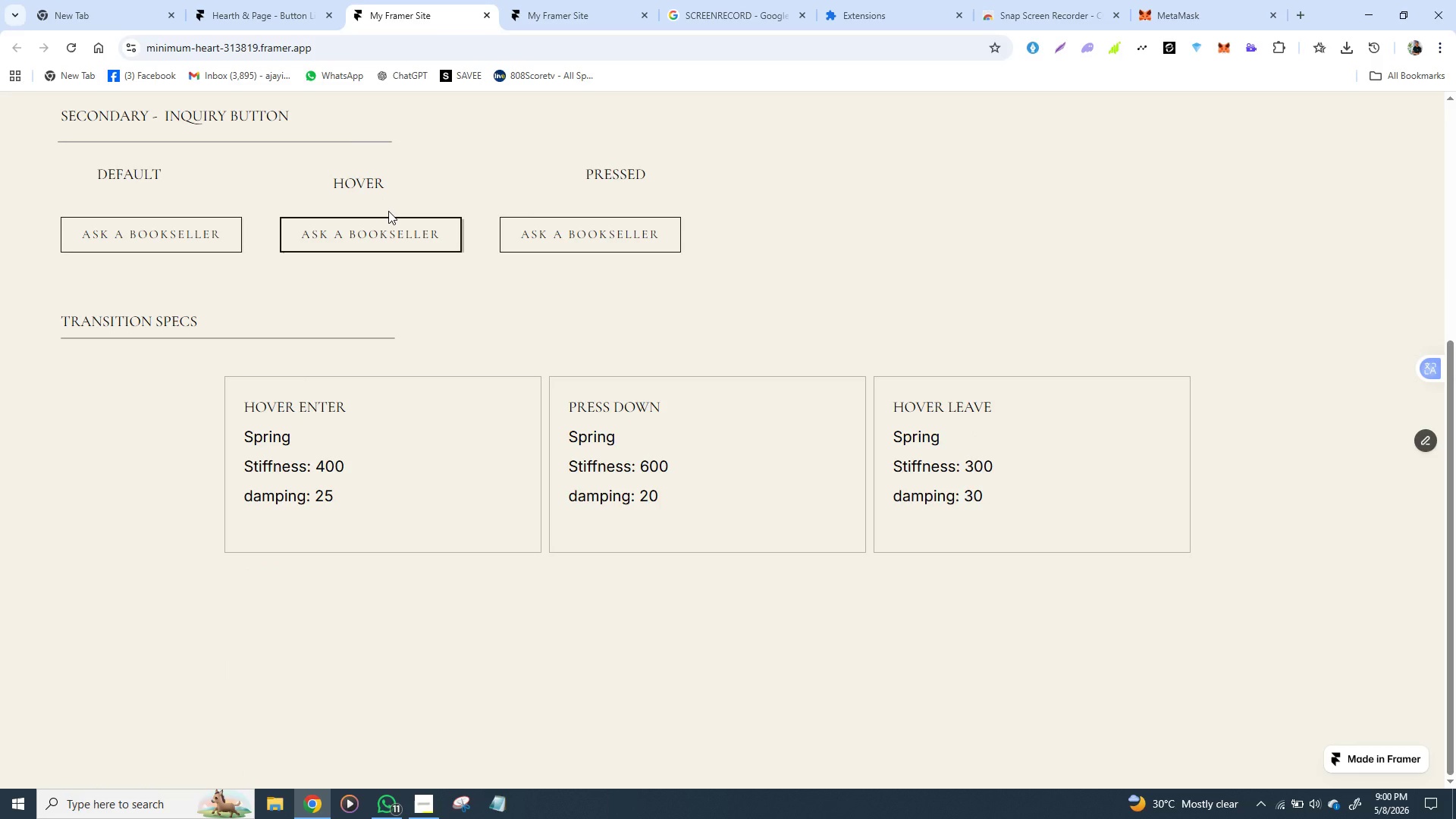 
wait(6.13)
 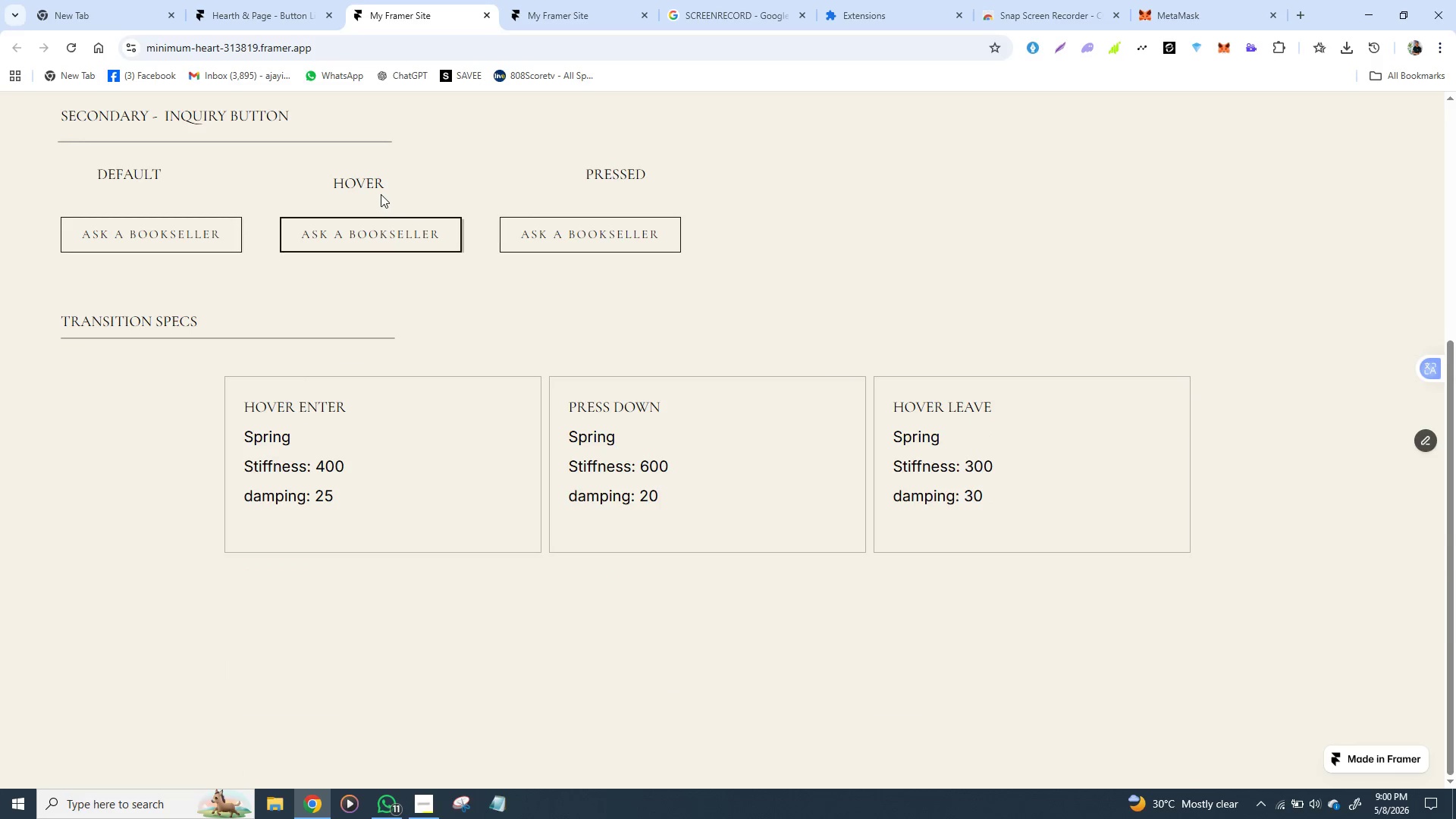 
mouse_move([288, 51])
 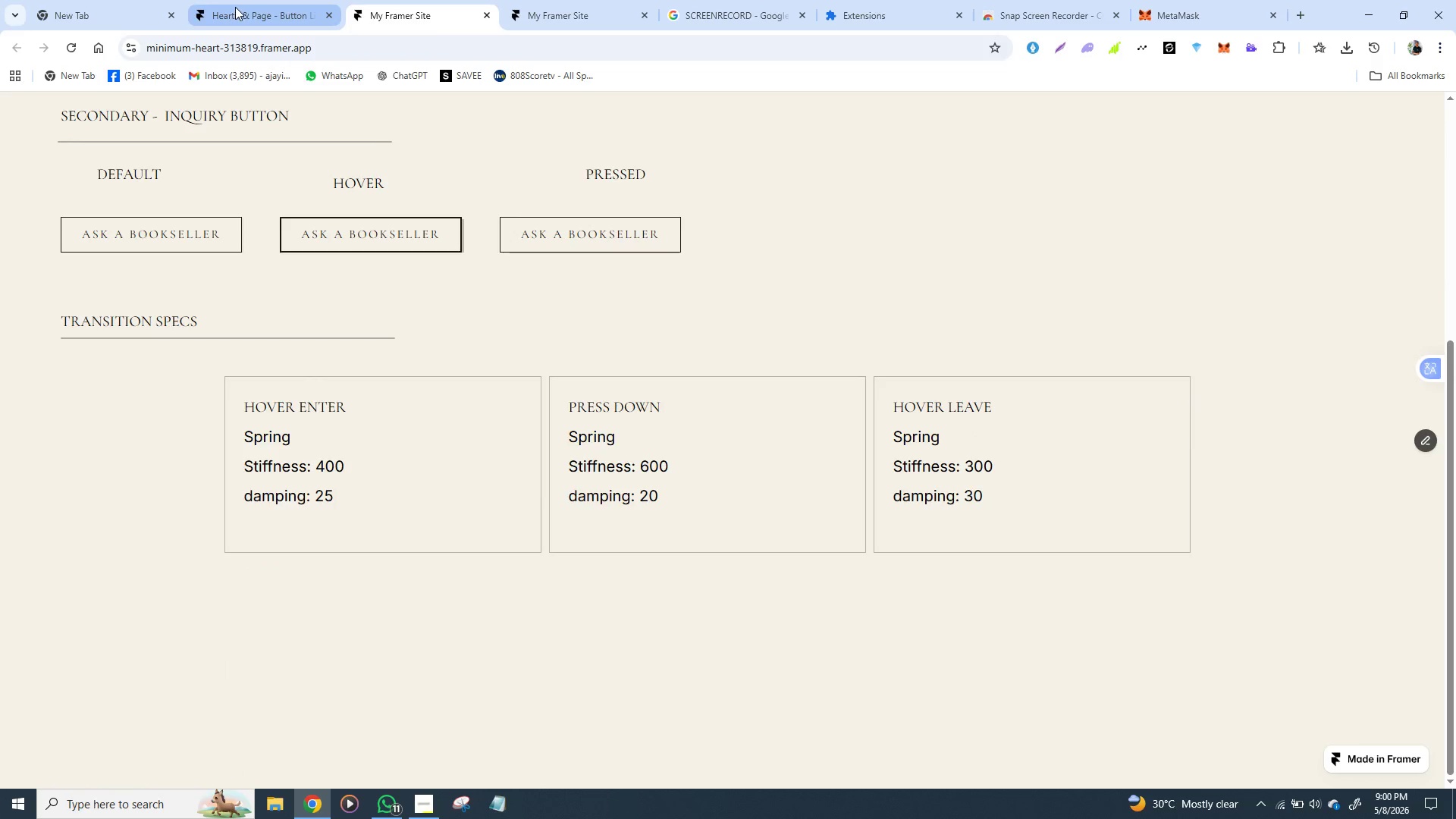 
left_click([235, 7])
 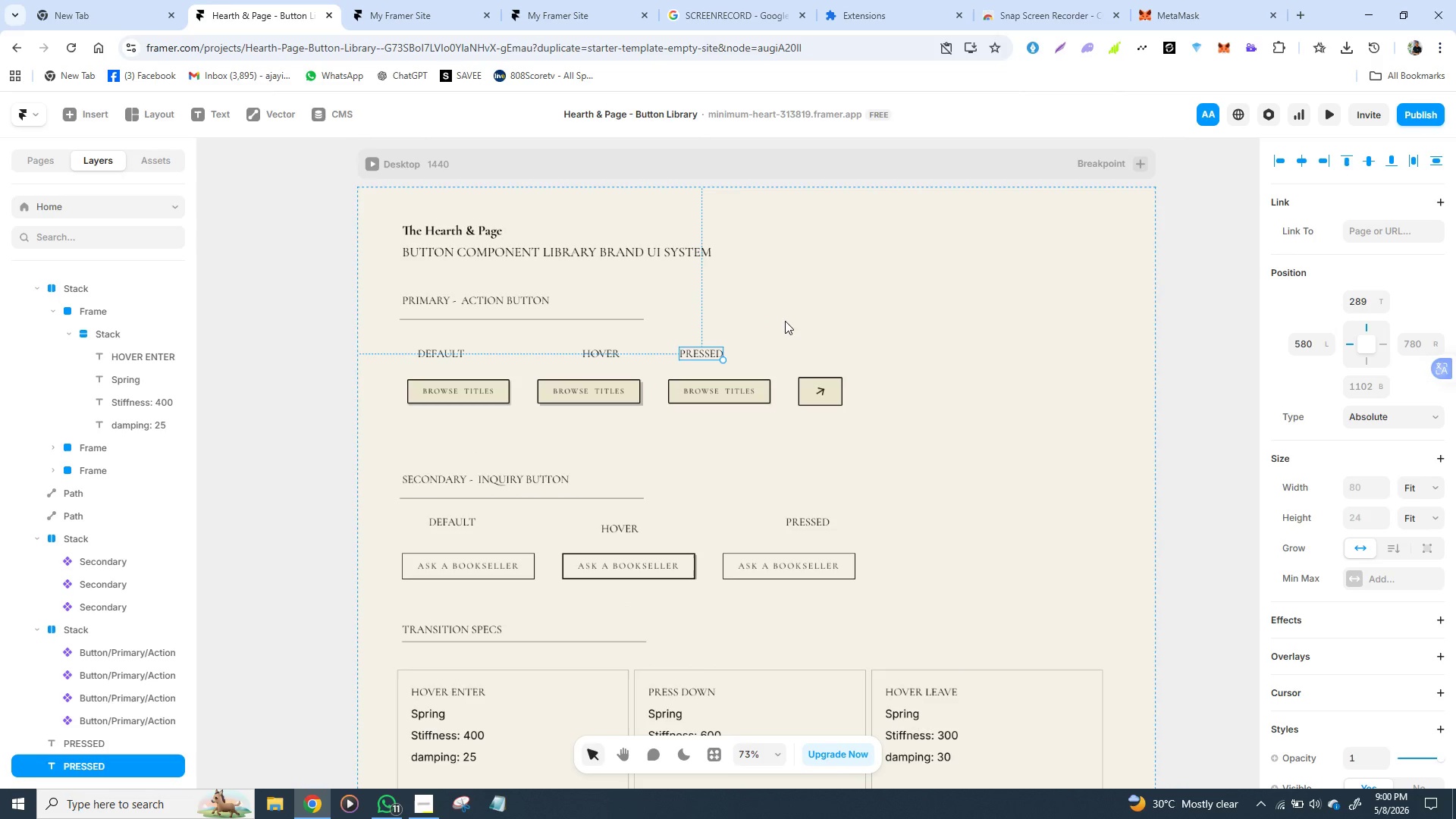 
wait(13.31)
 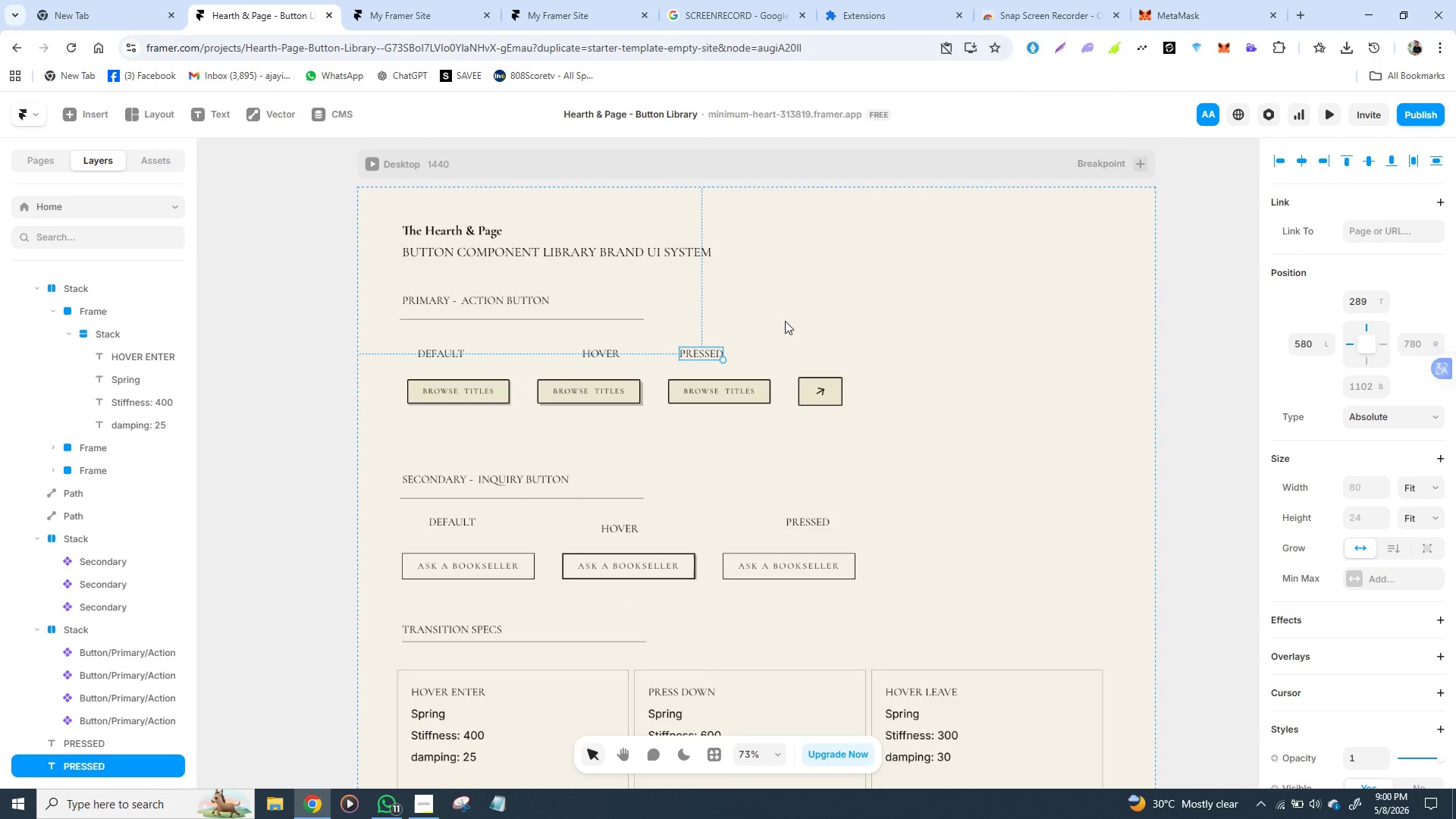 
left_click([462, 800])
 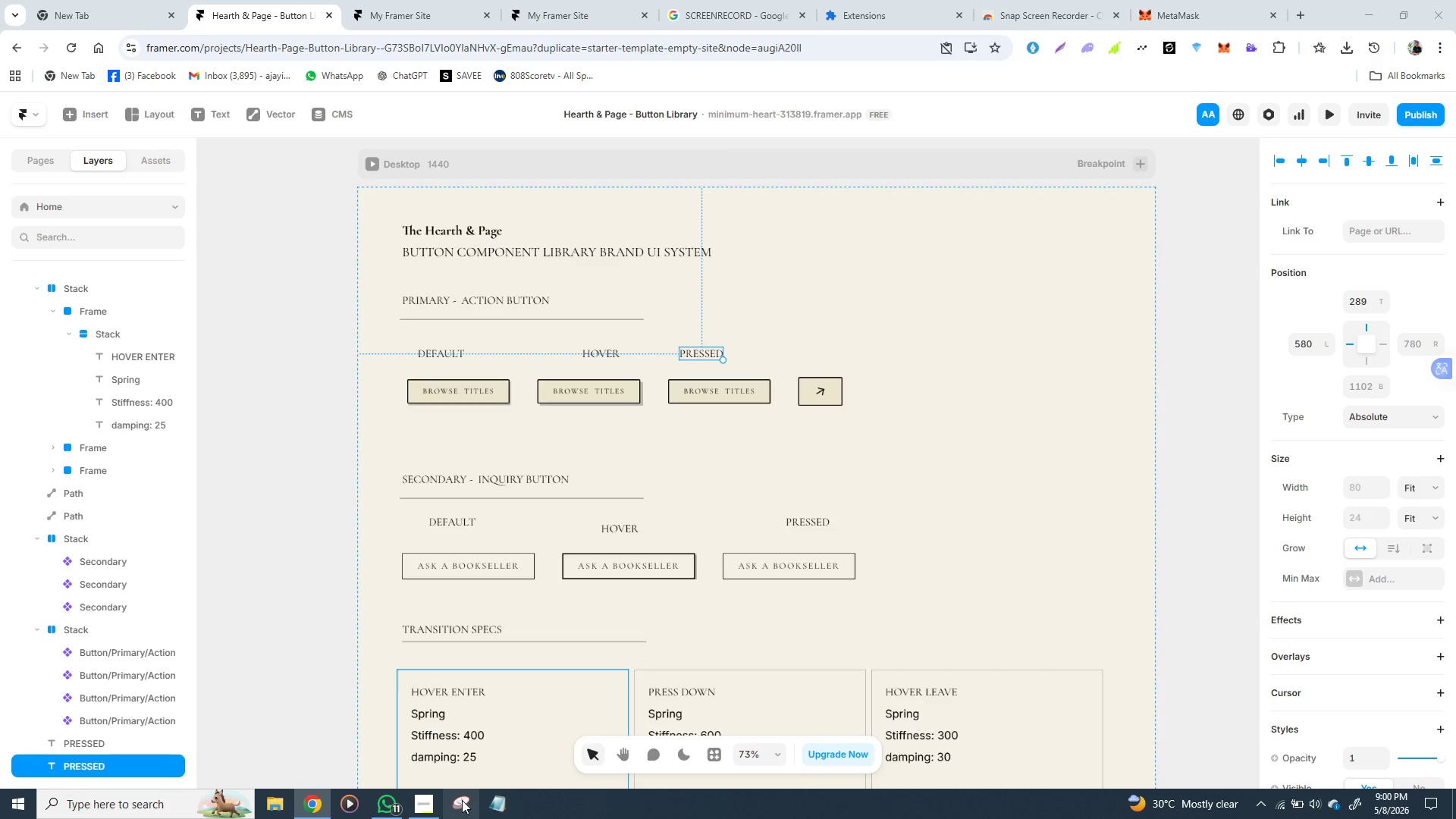 
mouse_move([435, 517])
 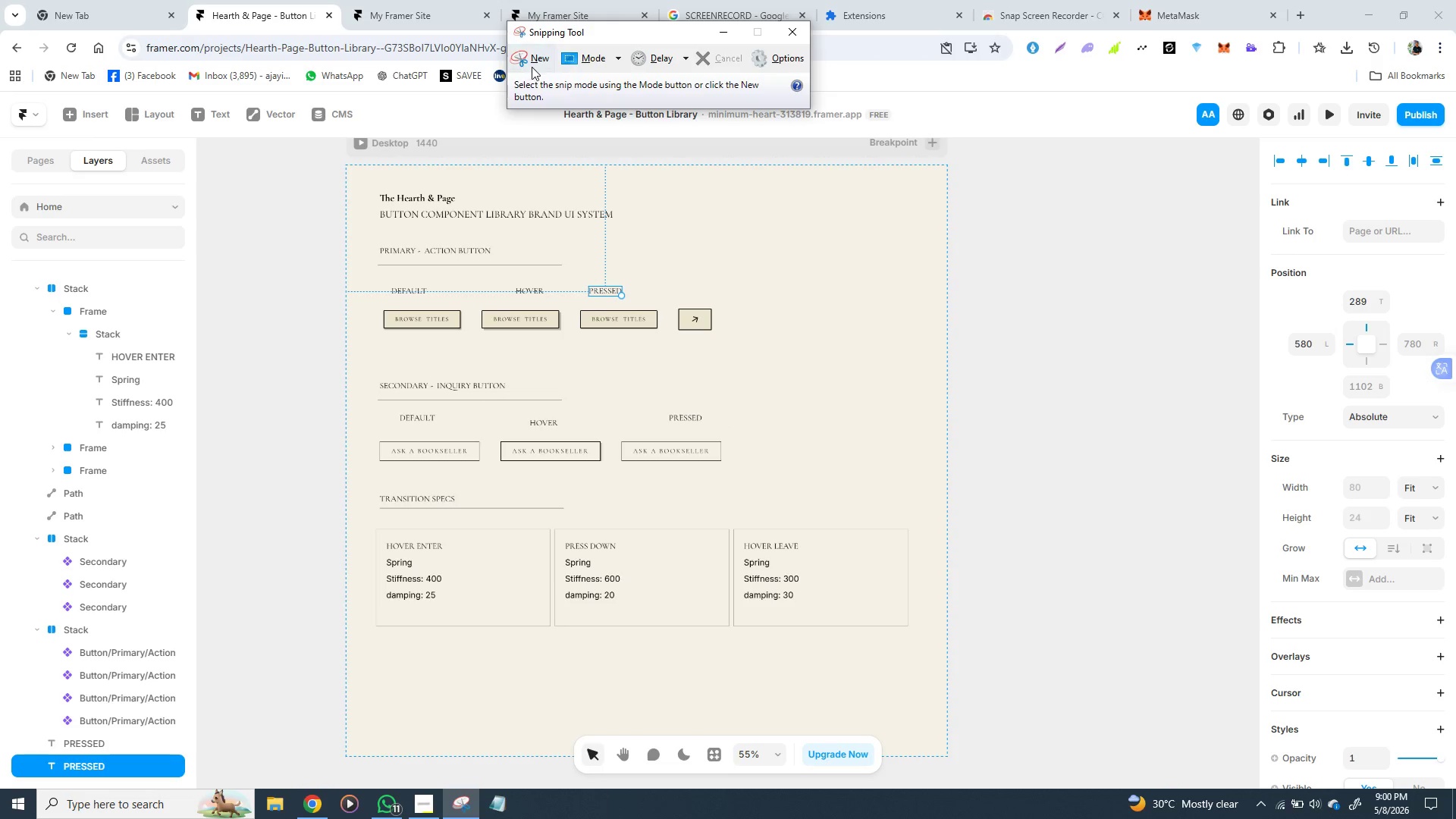 
left_click([532, 63])
 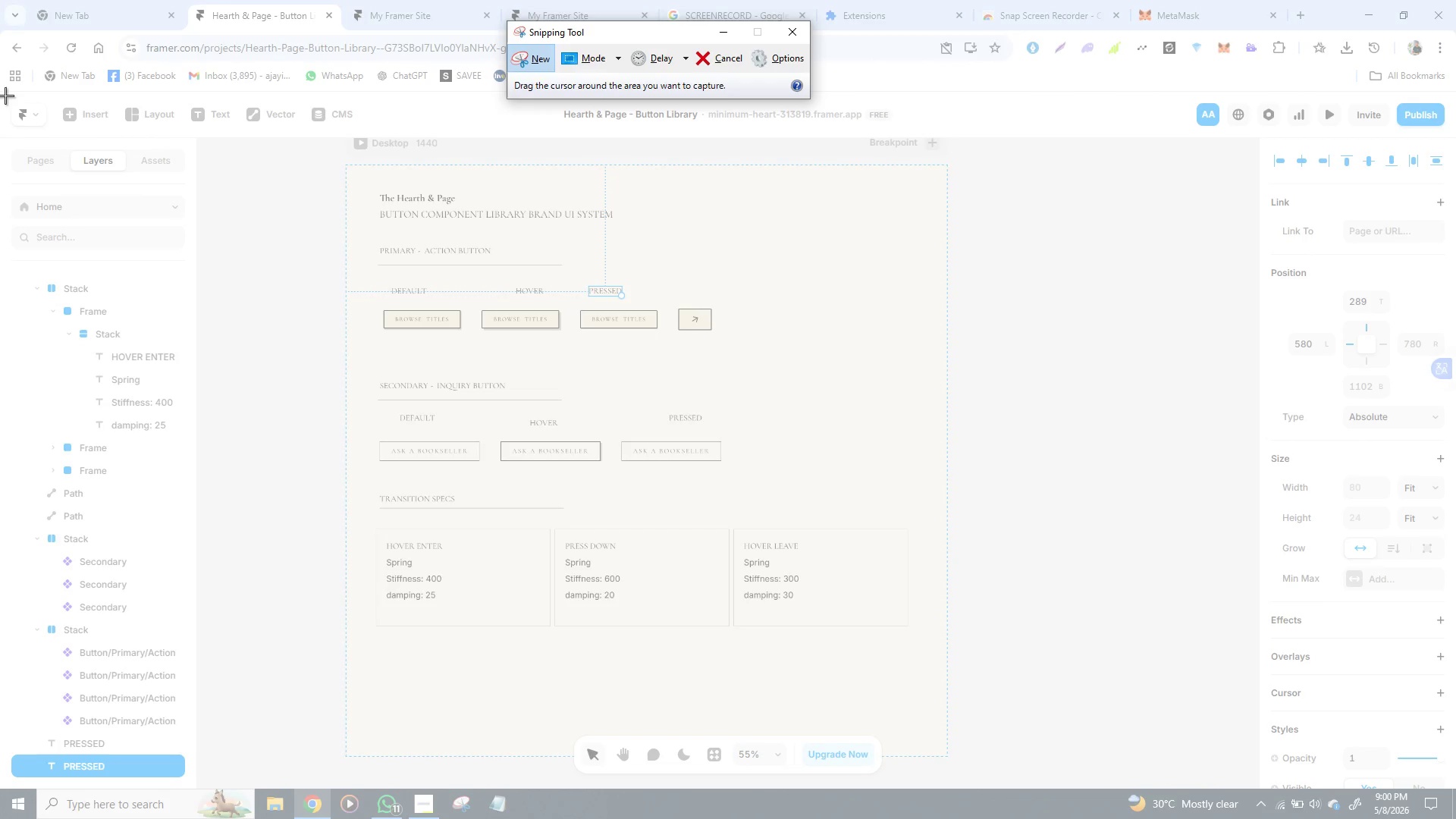 
left_click_drag(start_coordinate=[5, 96], to_coordinate=[1455, 790])
 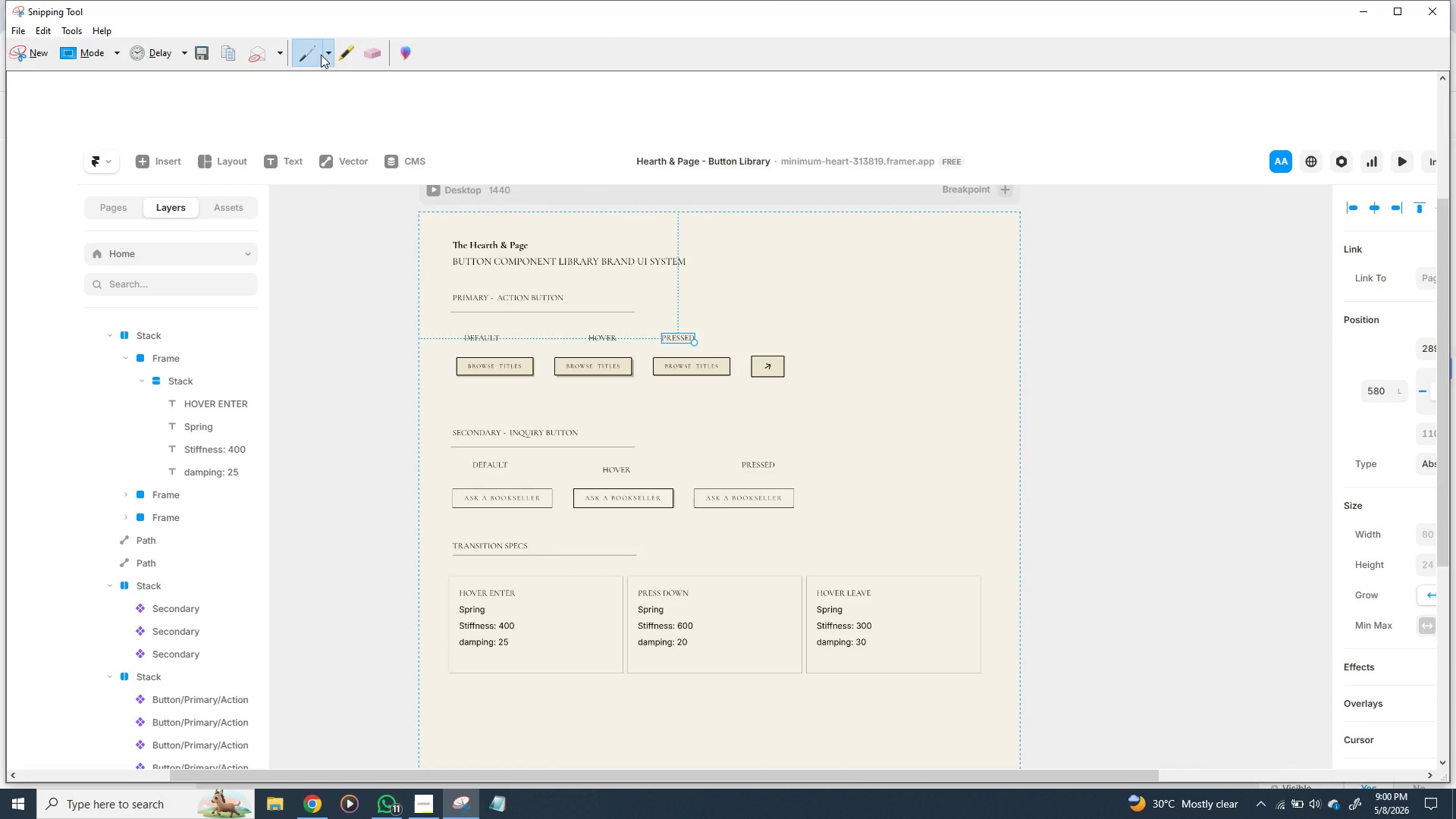 
left_click([202, 53])
 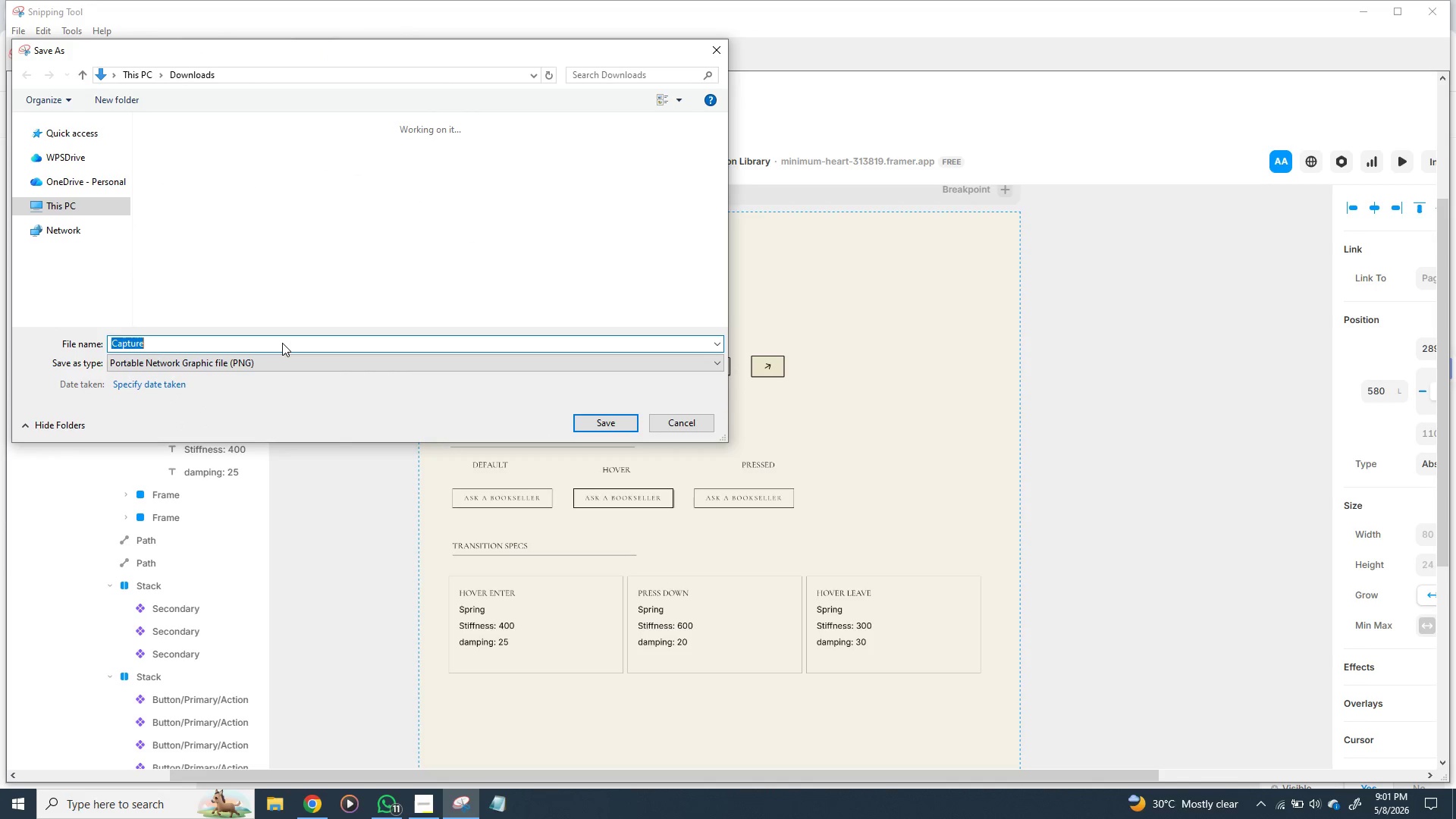 
wait(5.38)
 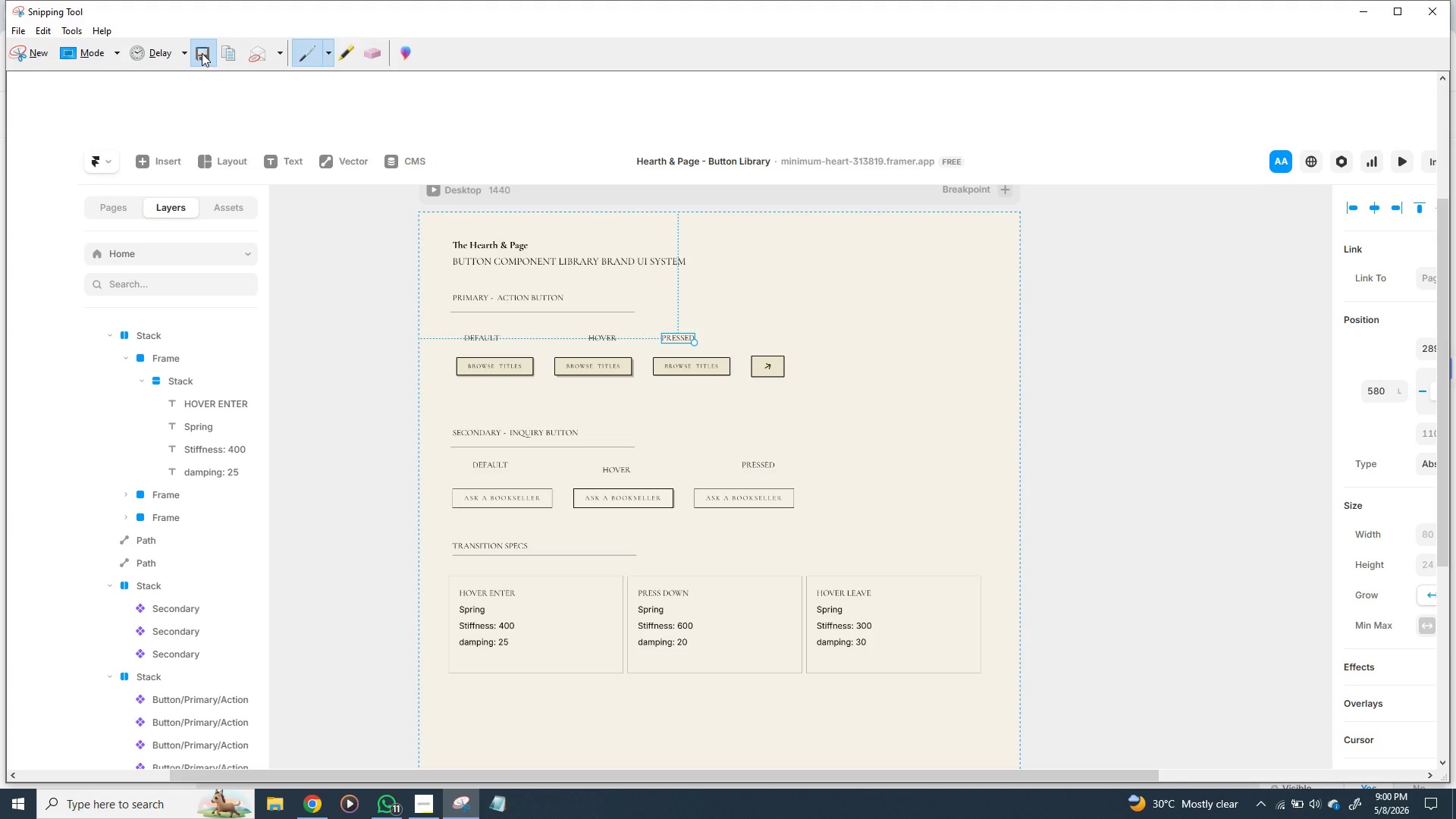 
key(S)
 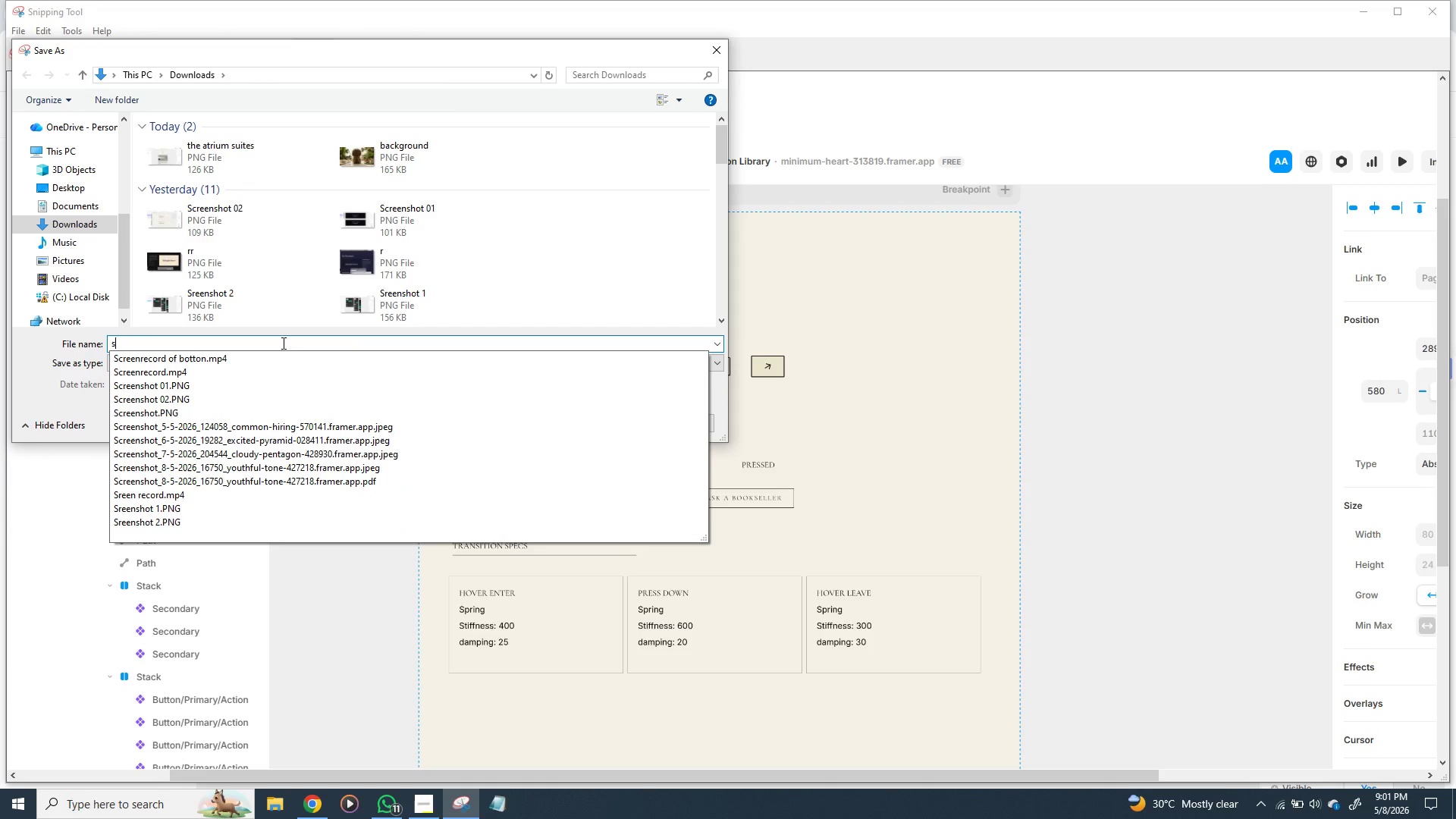 
wait(9.5)
 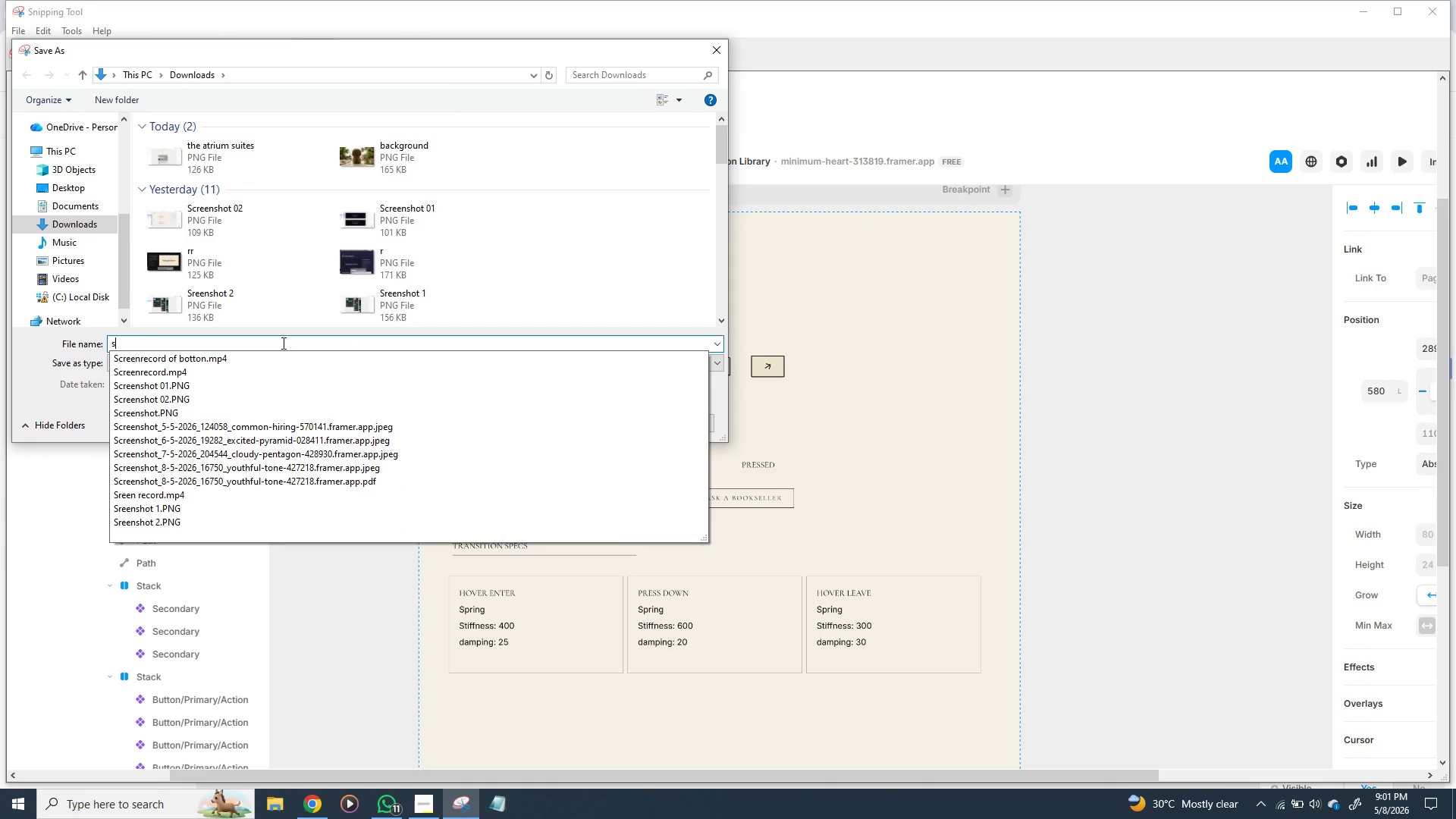 
key(Backspace)
 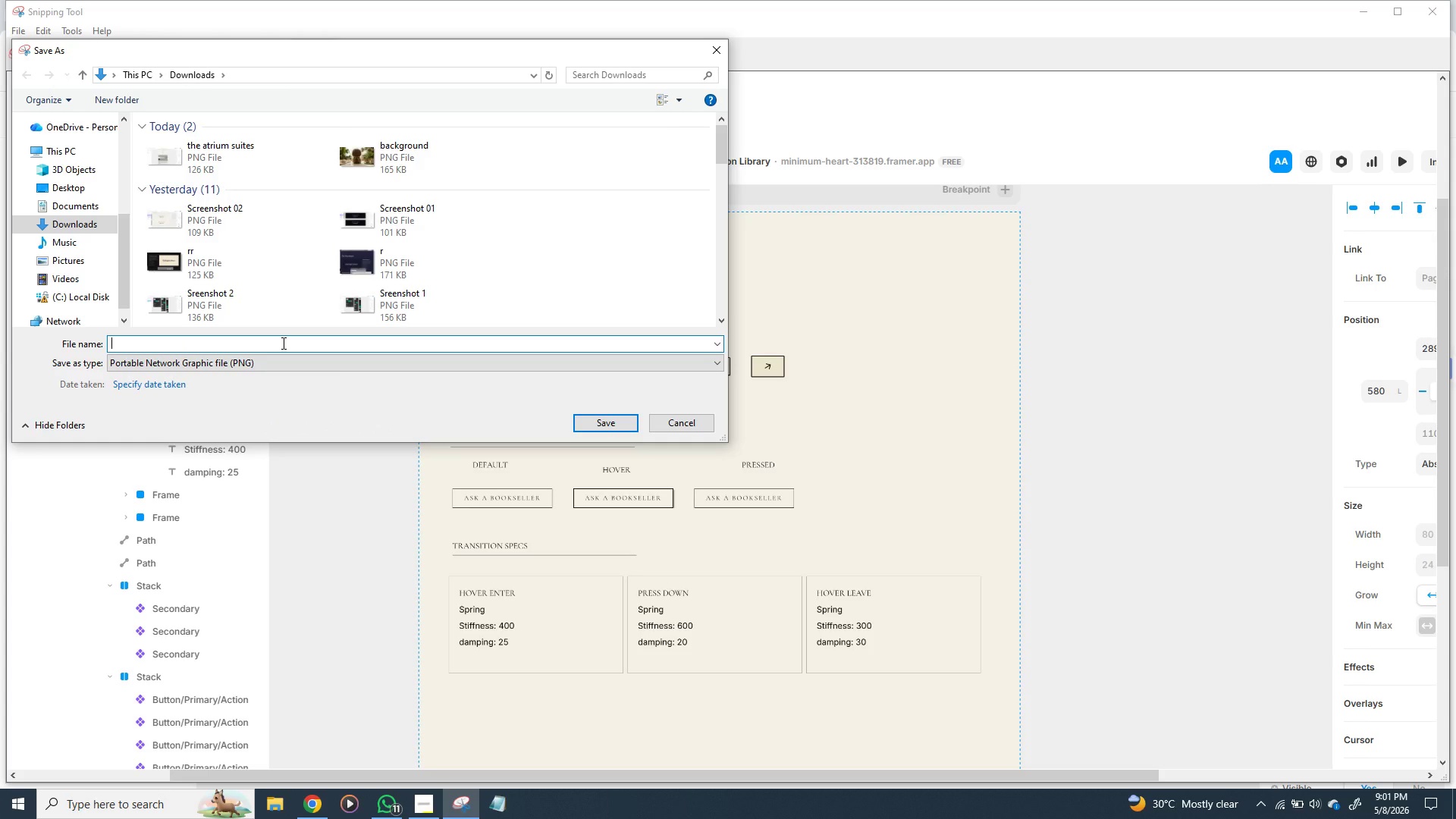 
wait(17.83)
 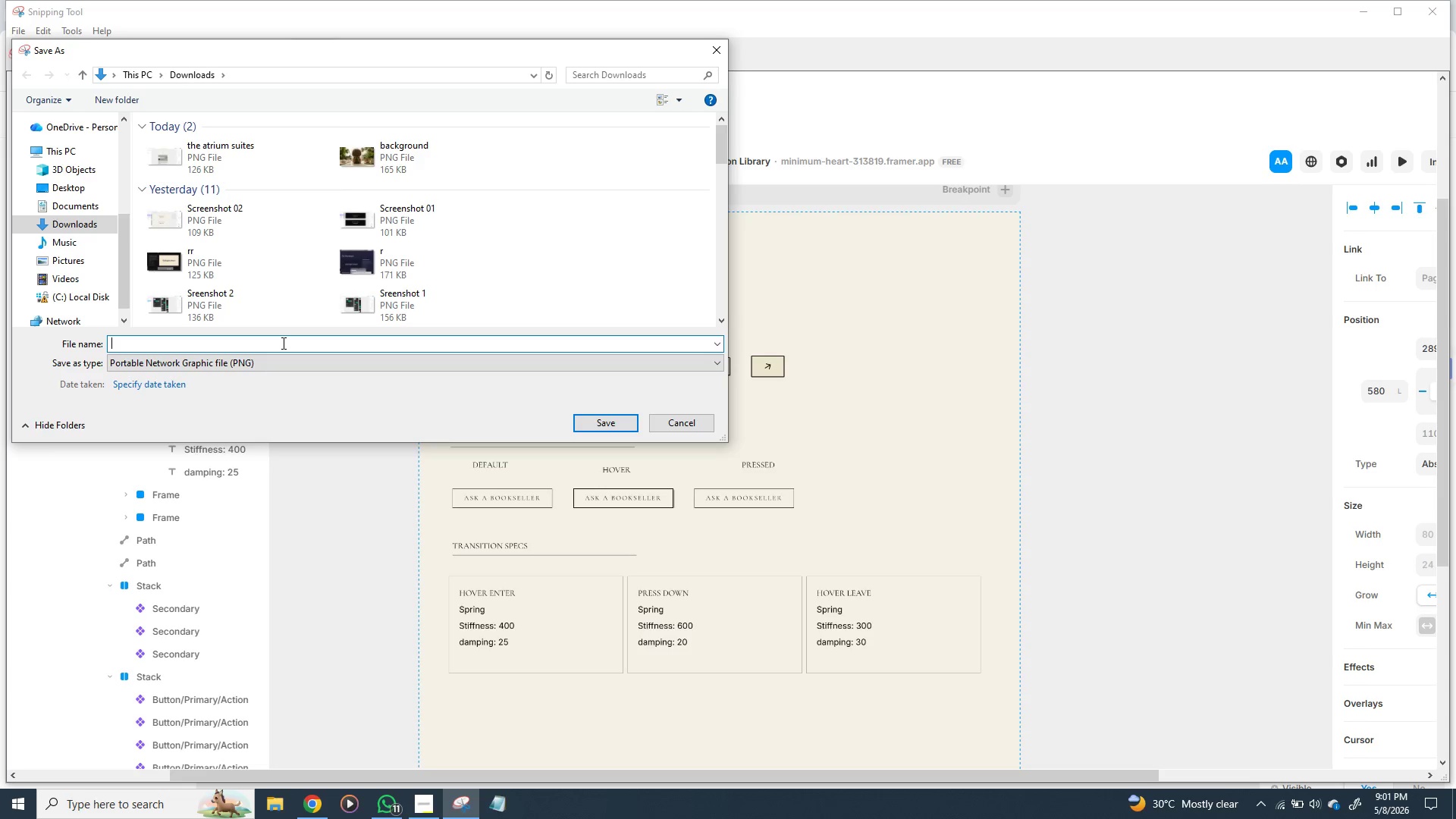 
type(Hear)
 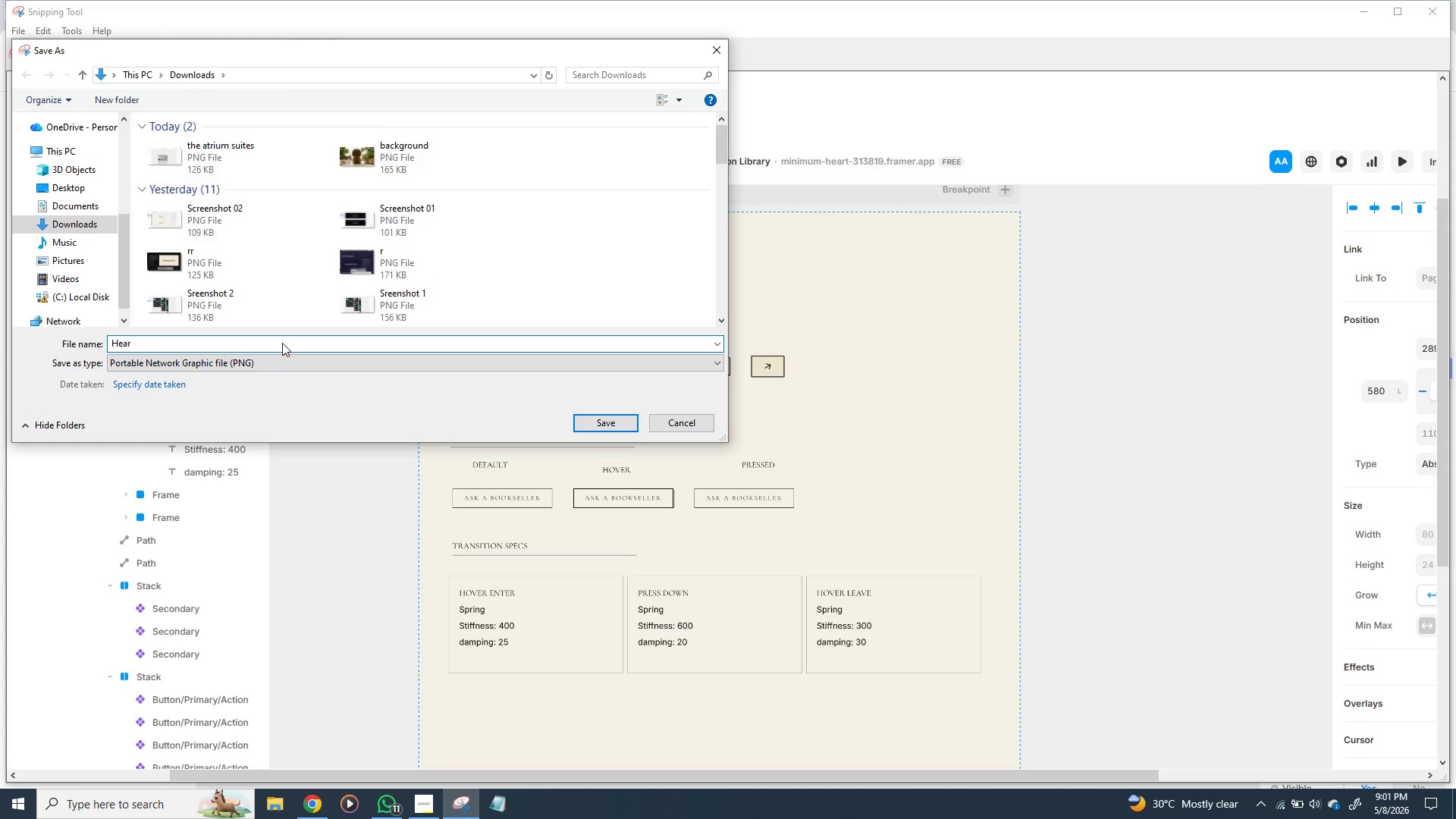 
type(th )
 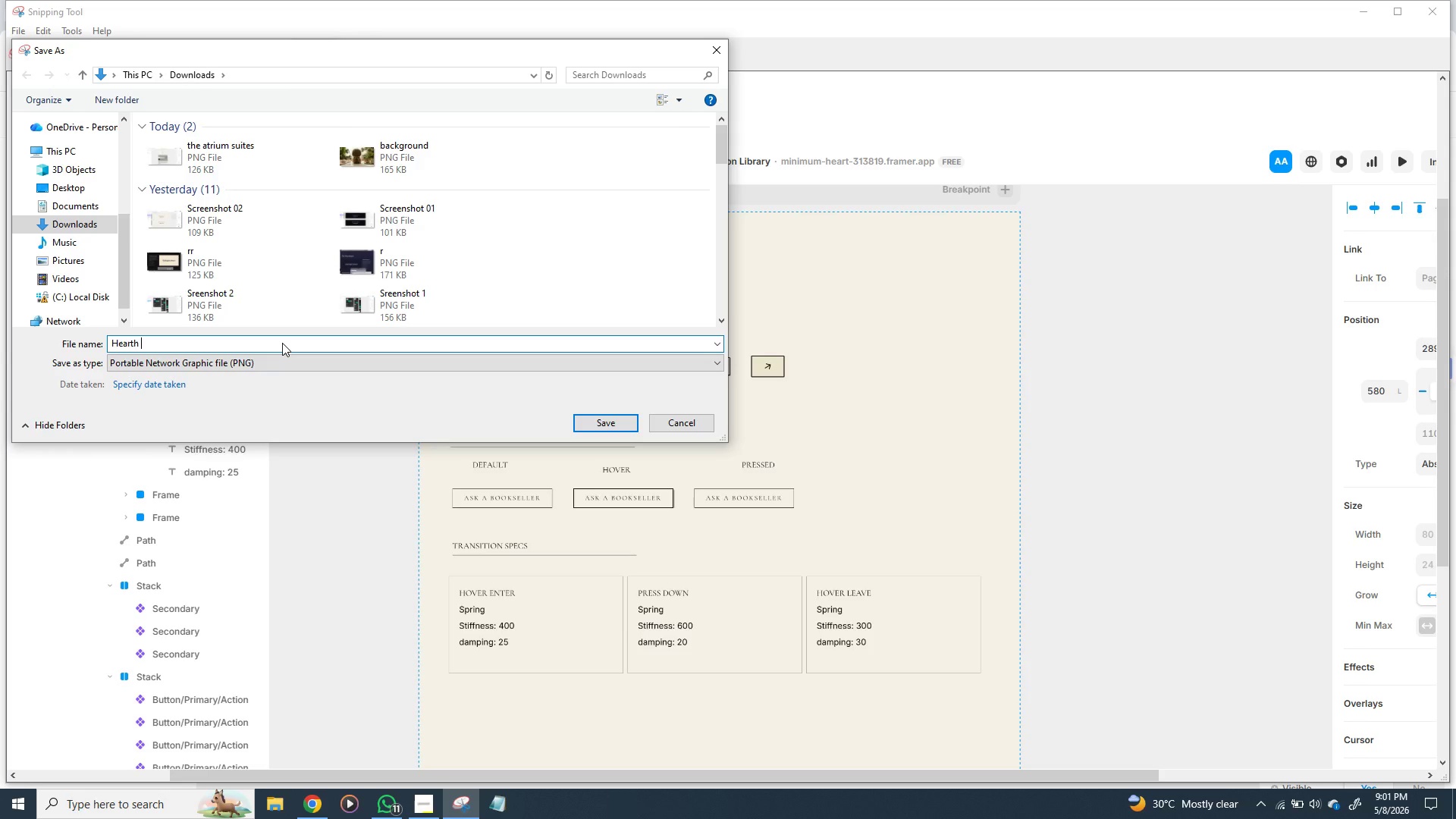 
key(Backspace)
 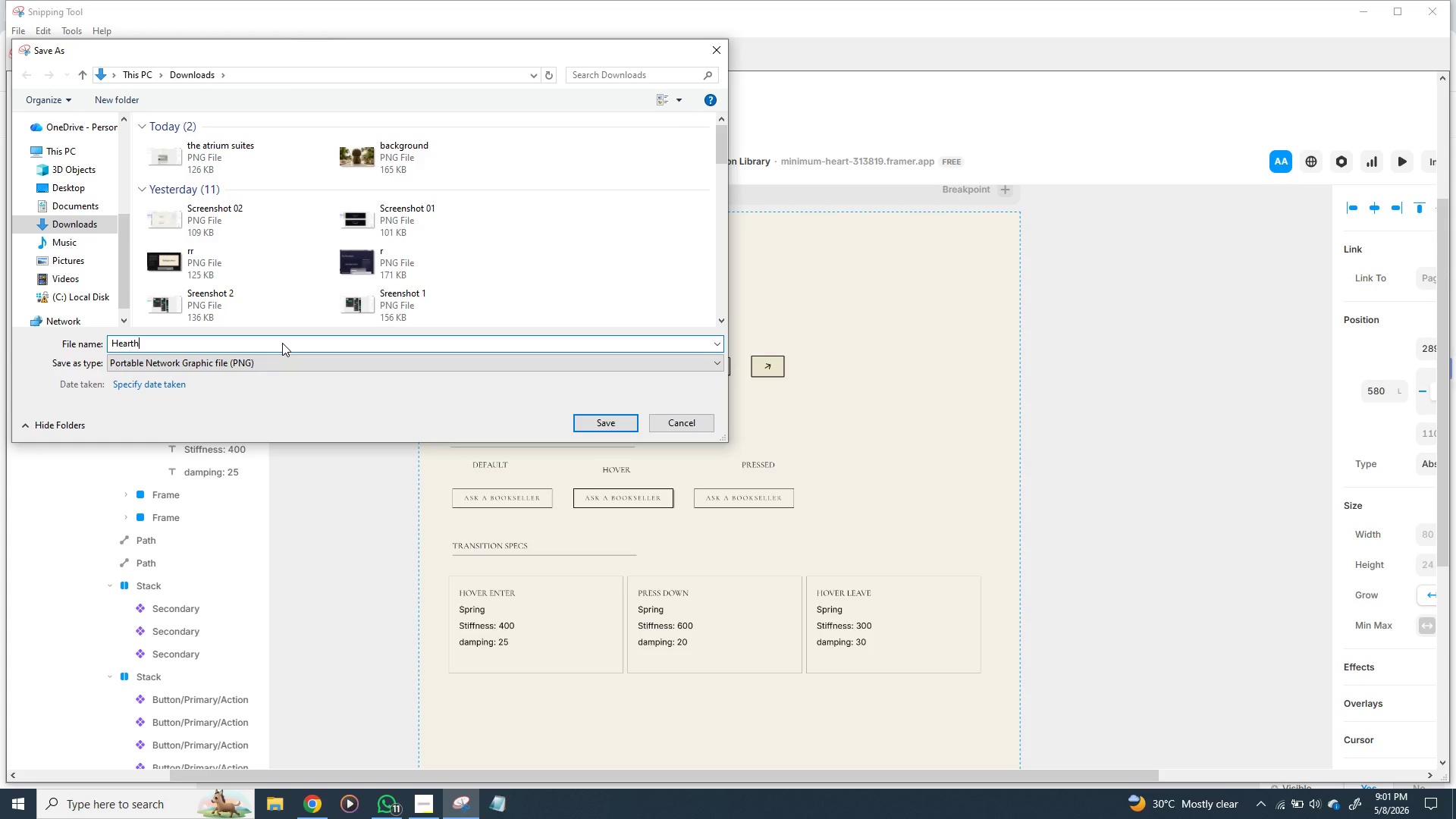 
hold_key(key=ShiftLeft, duration=1.5)
 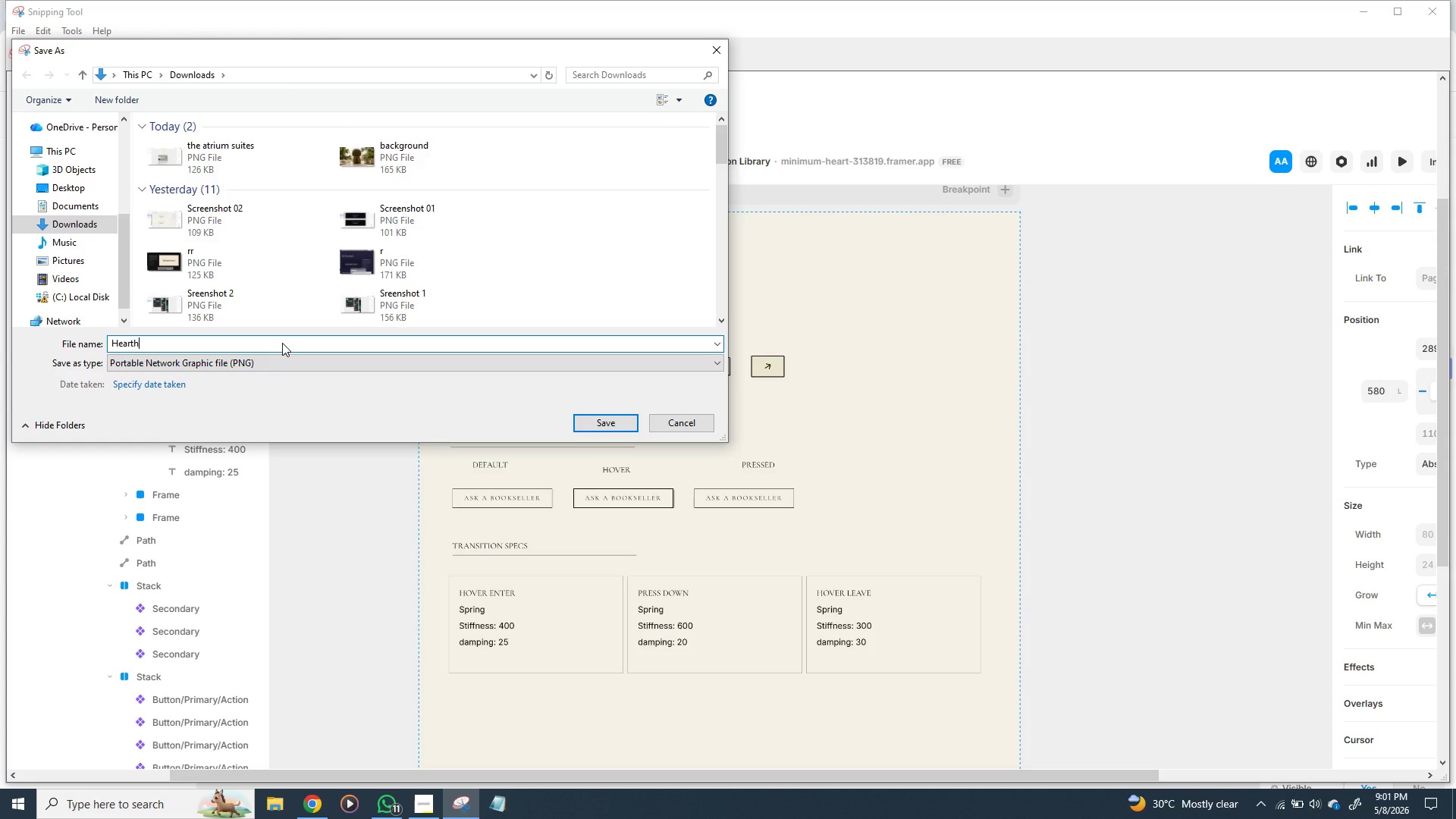 
key(Shift+7)
 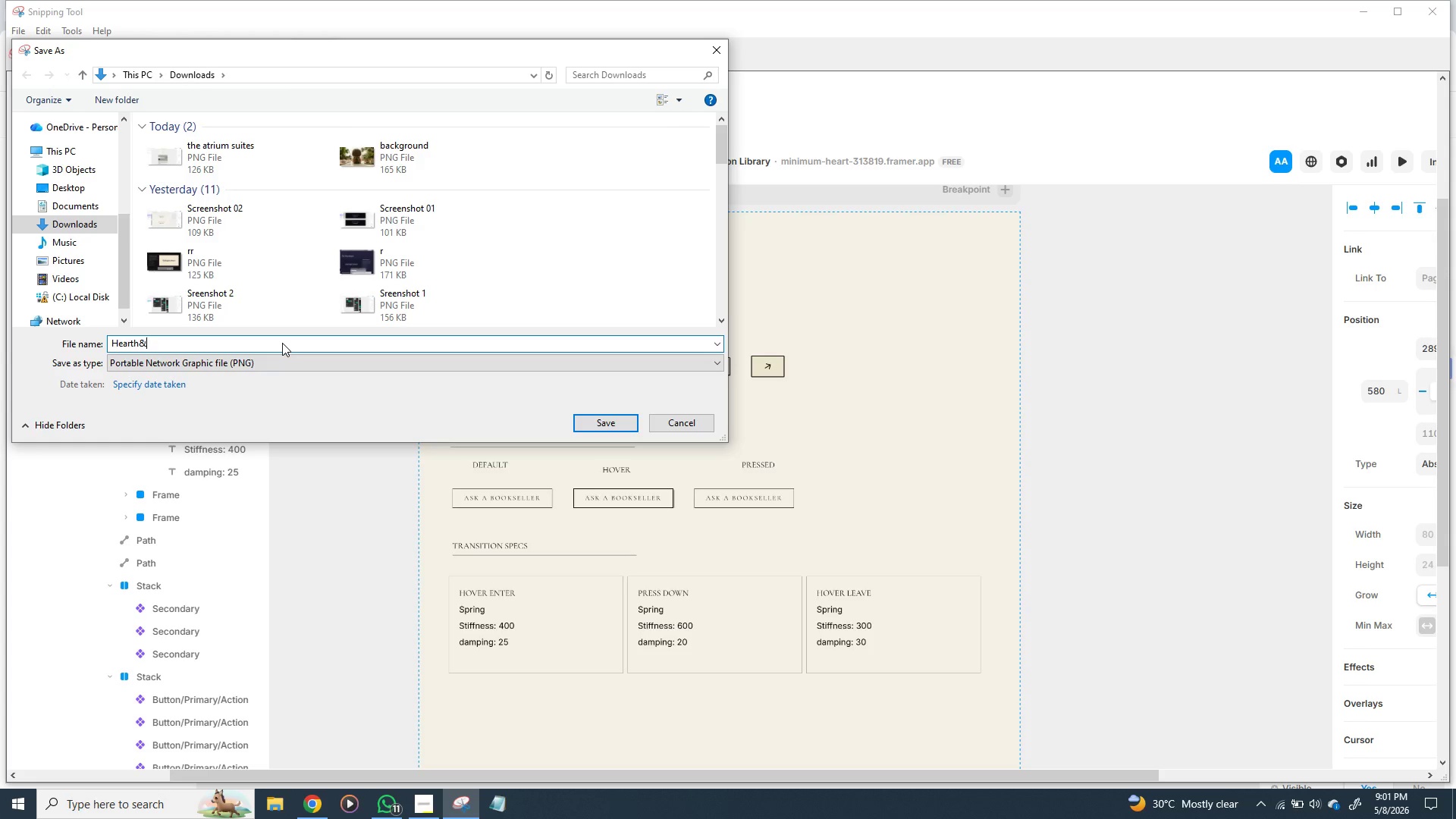 
key(Space)
 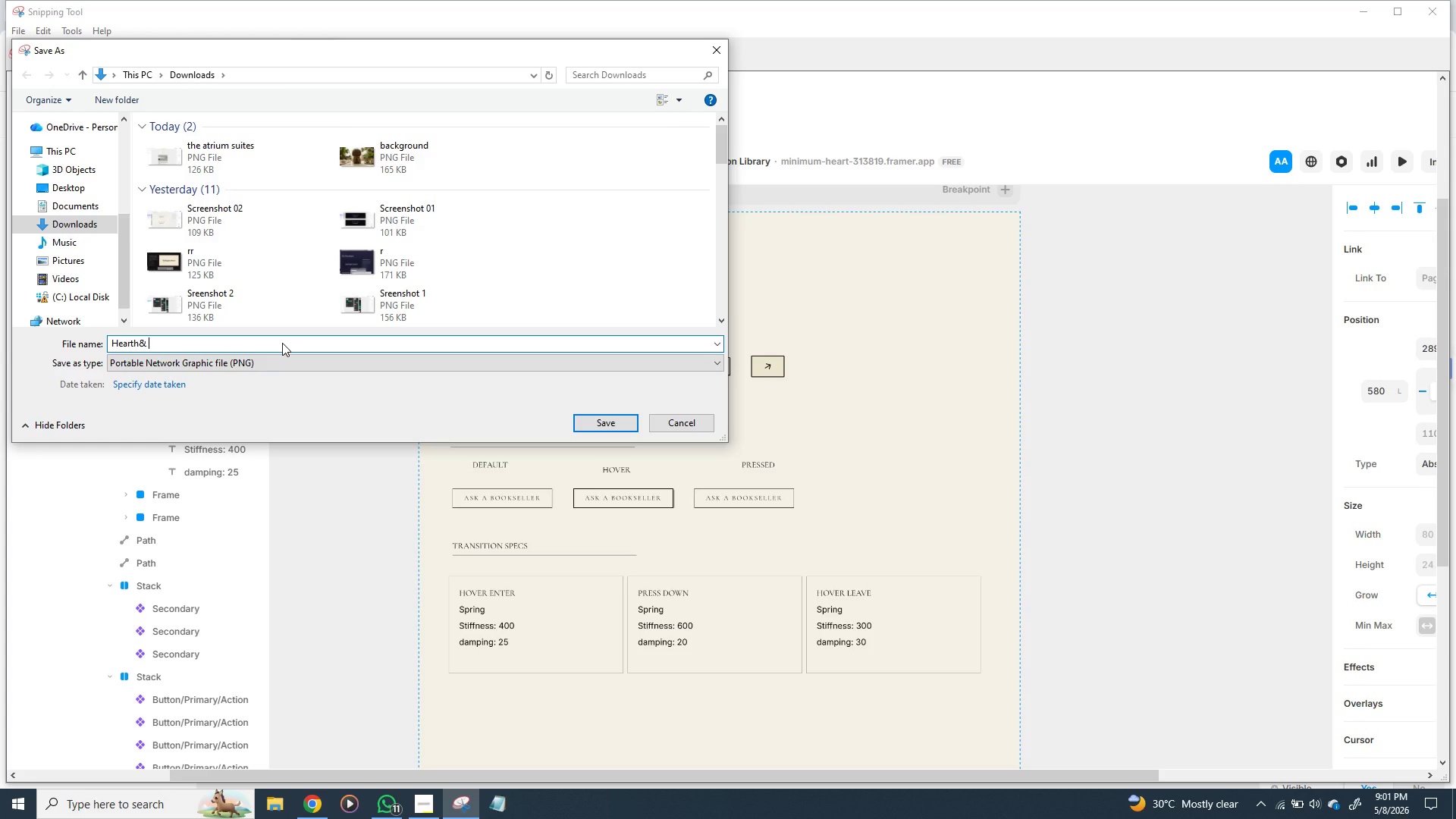 
wait(8.2)
 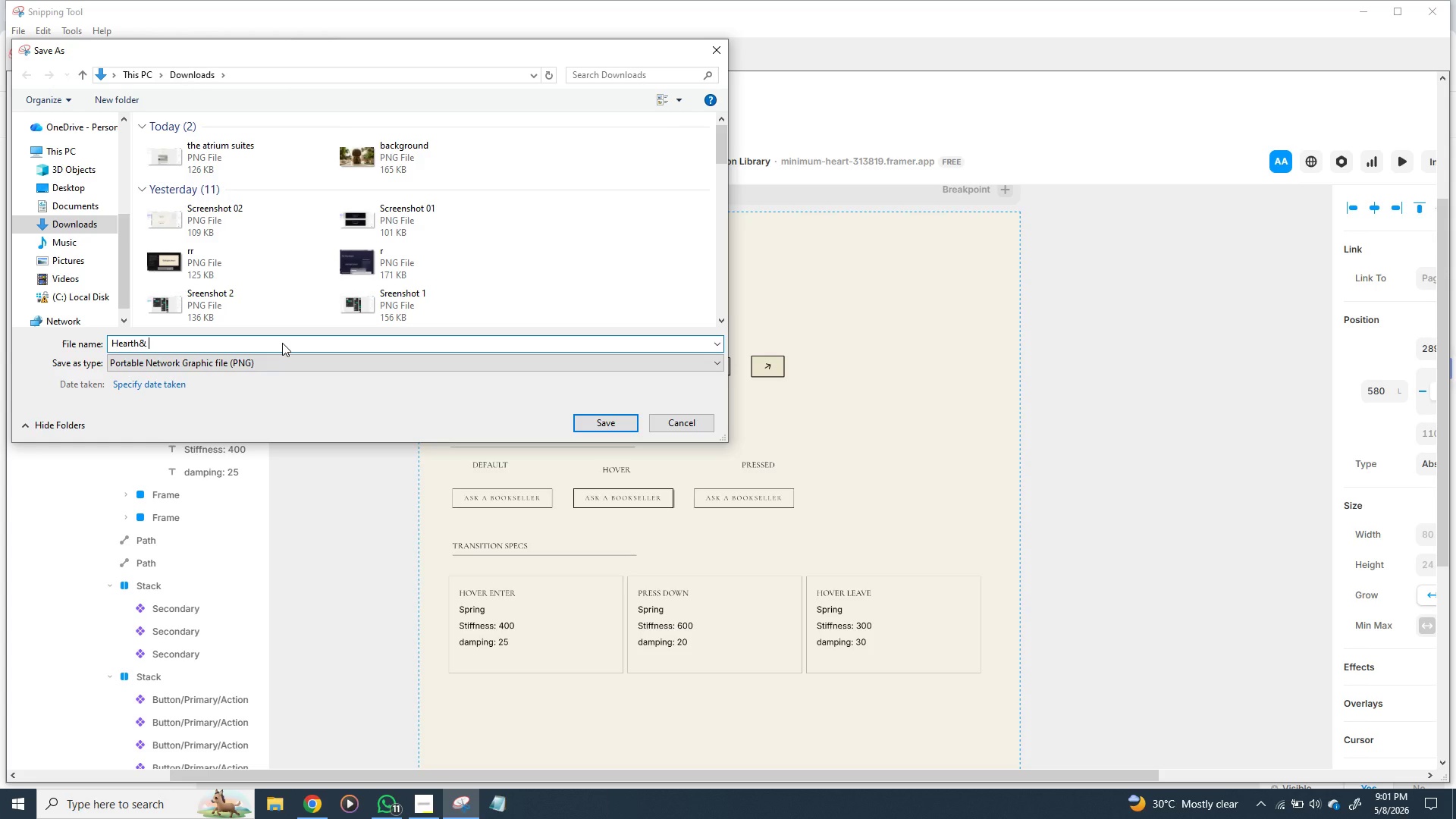 
type(page )
 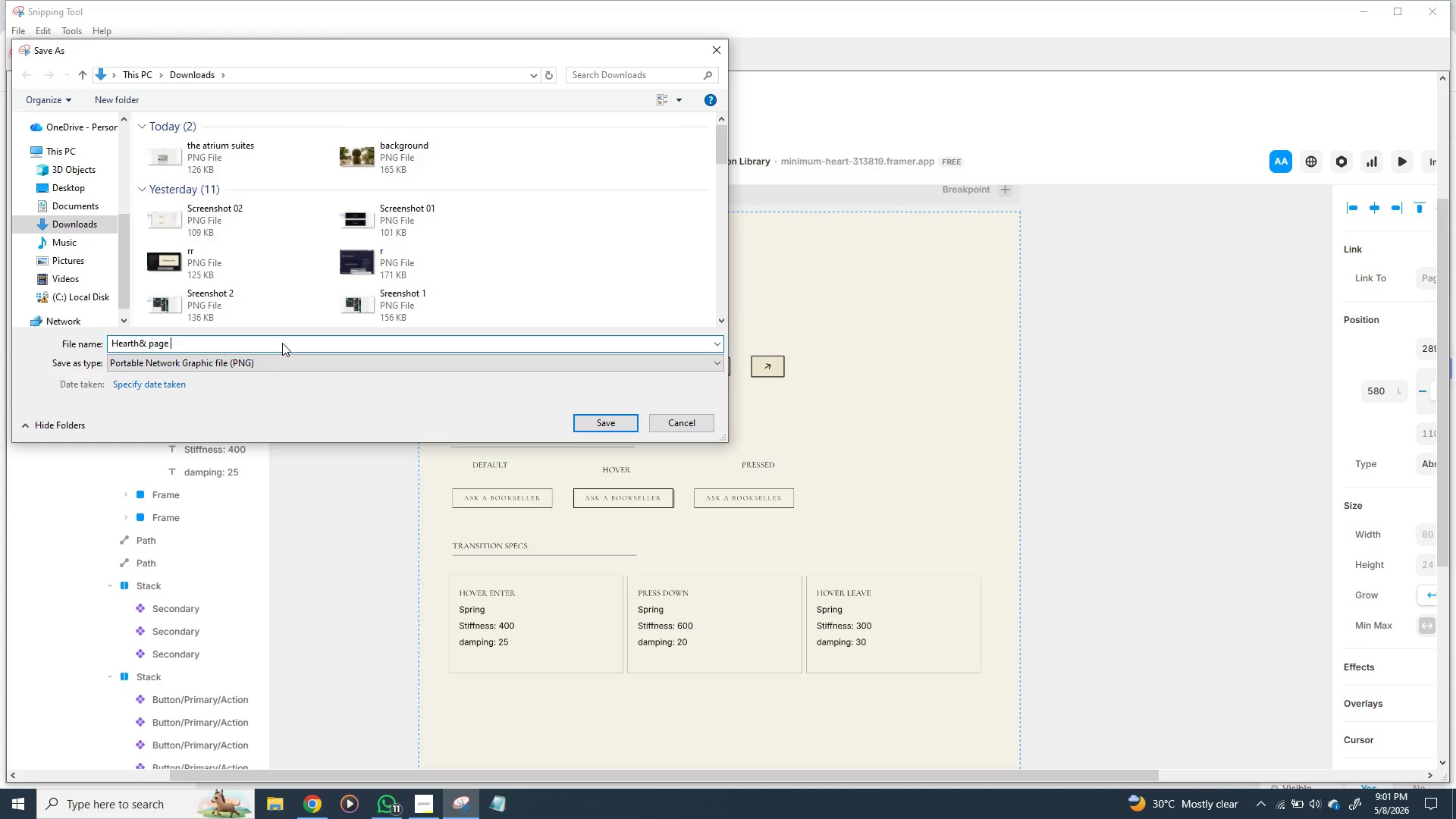 
type(Button l)
 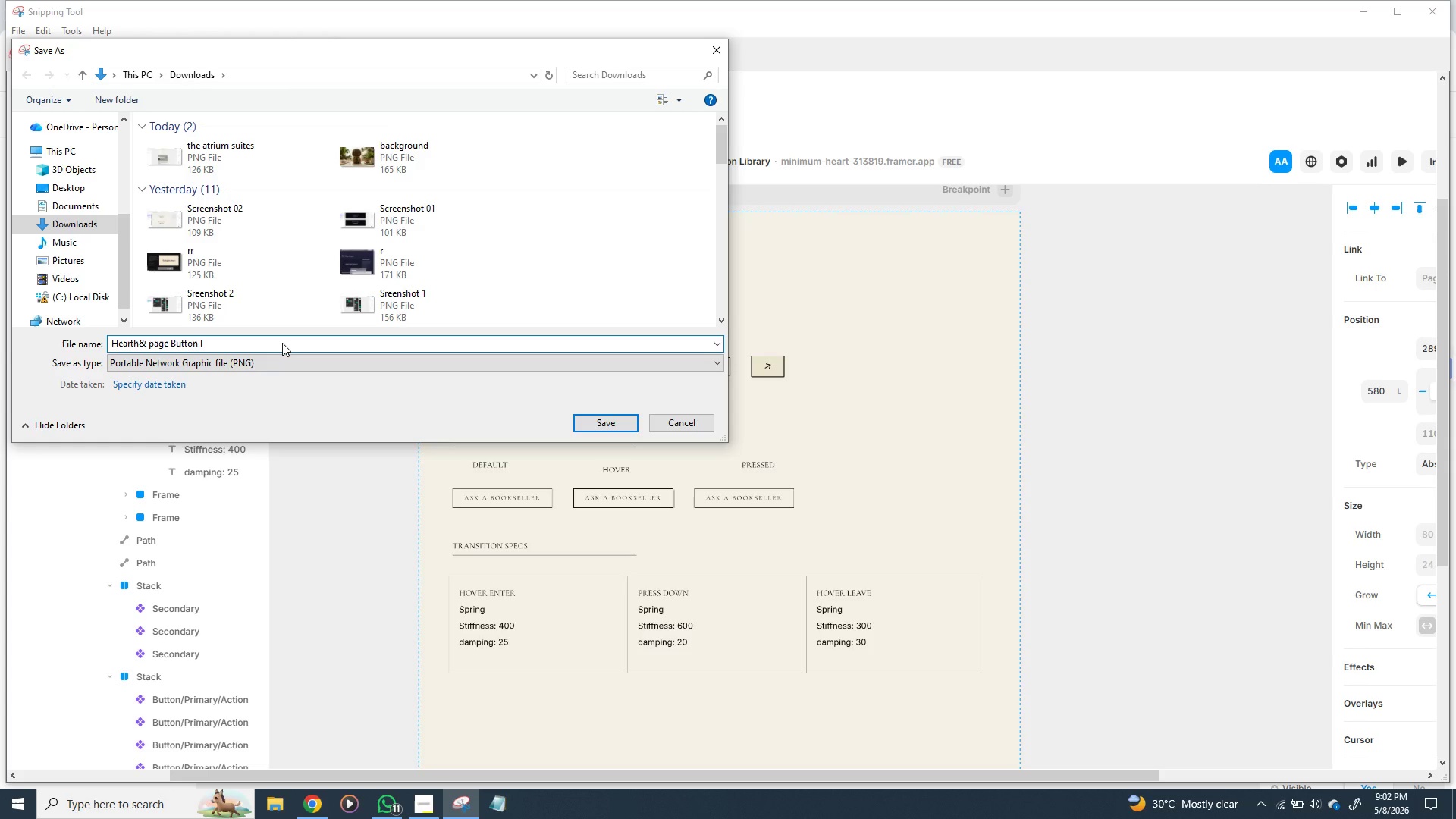 
type(ibrary)
 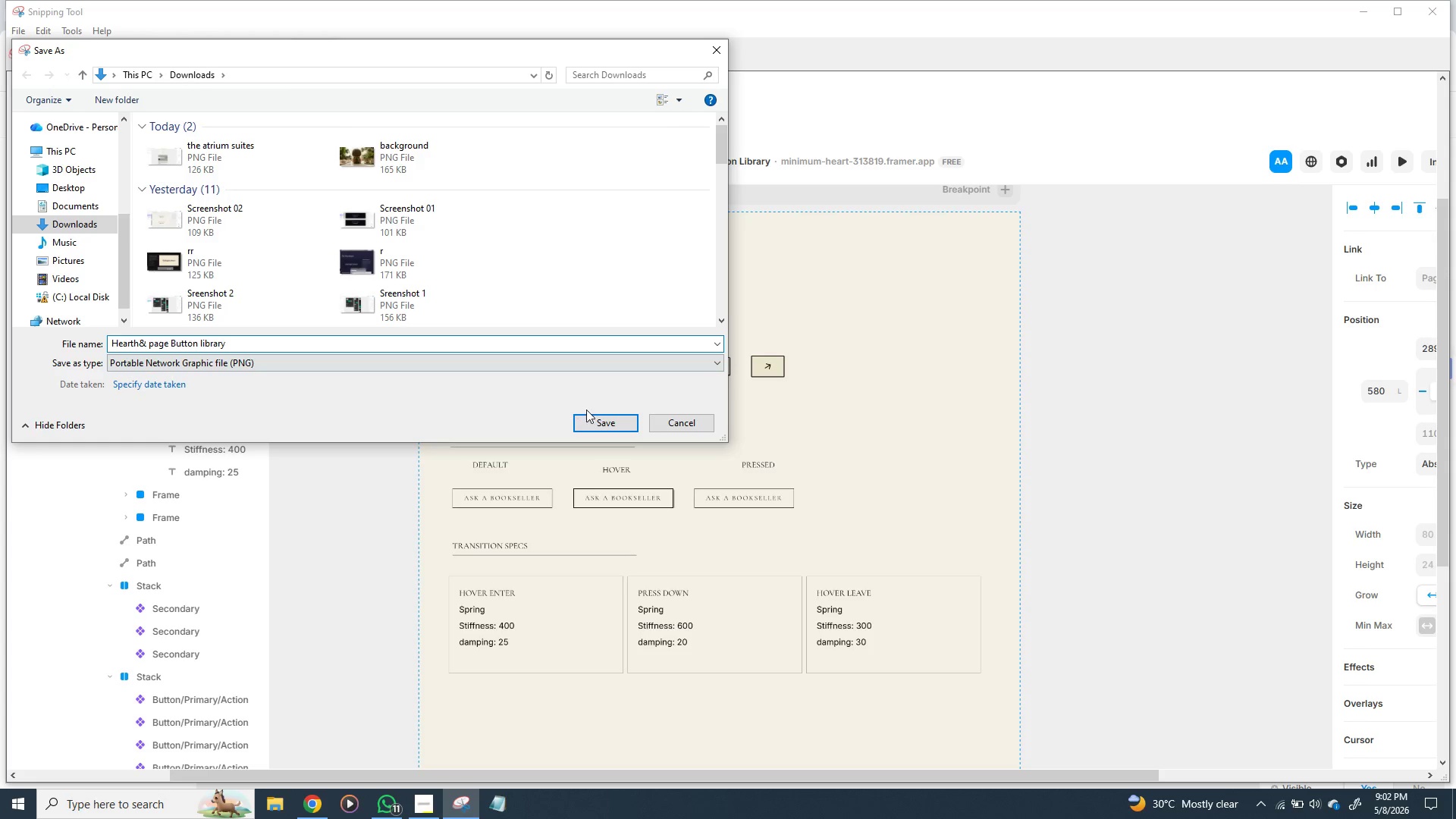 
left_click([613, 427])
 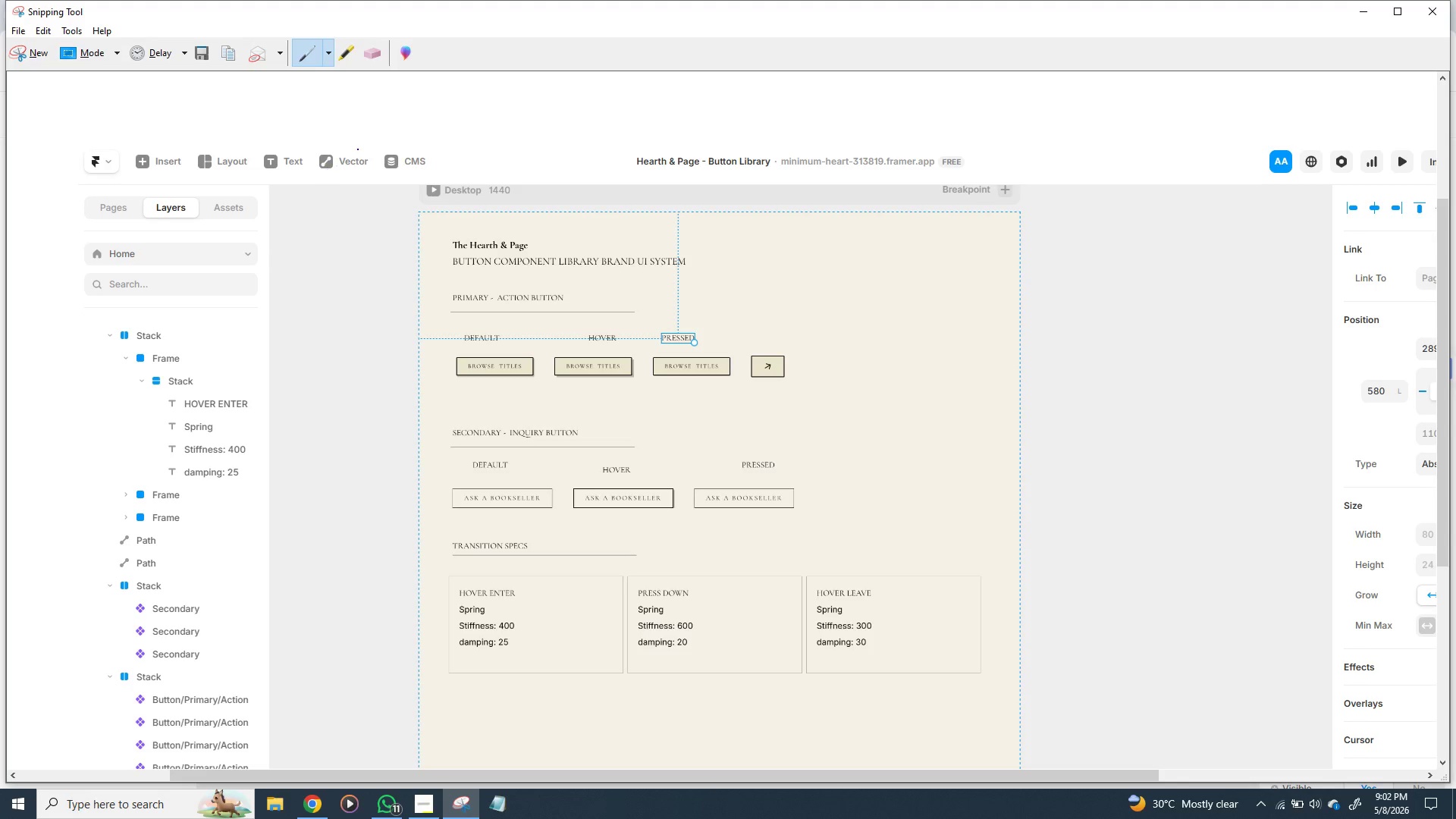 
wait(20.78)
 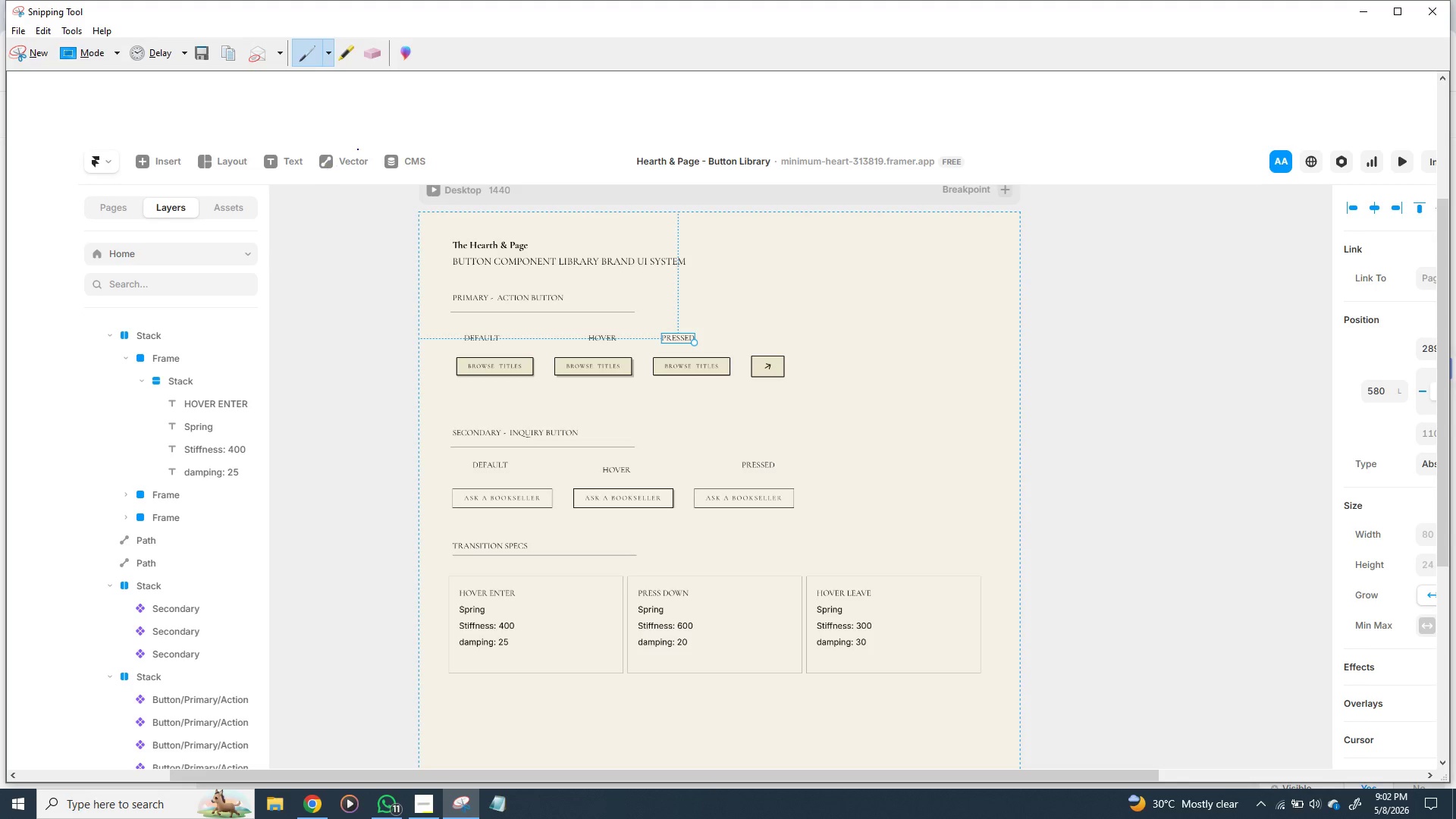 
left_click([199, 58])
 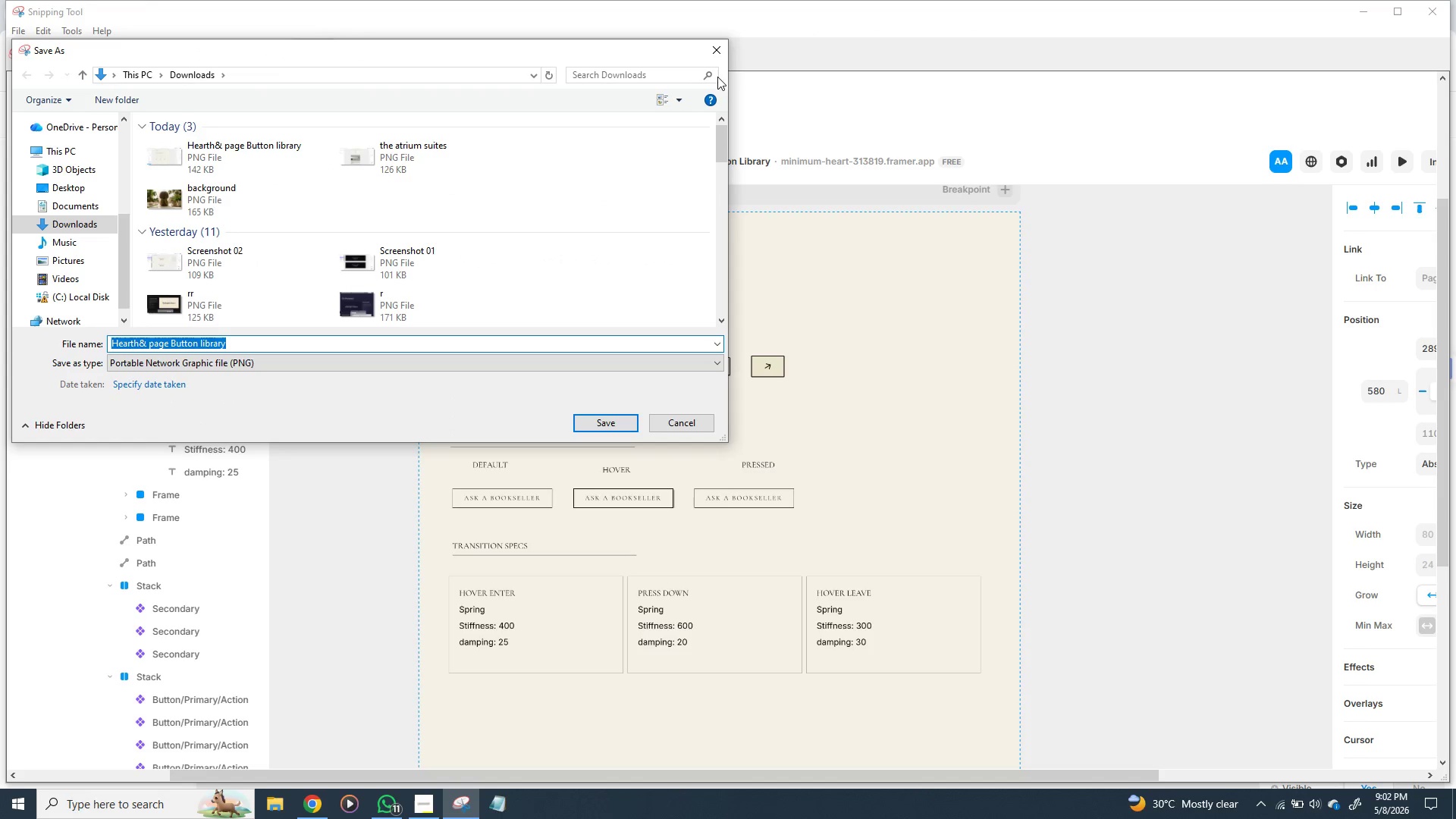 
left_click([712, 52])
 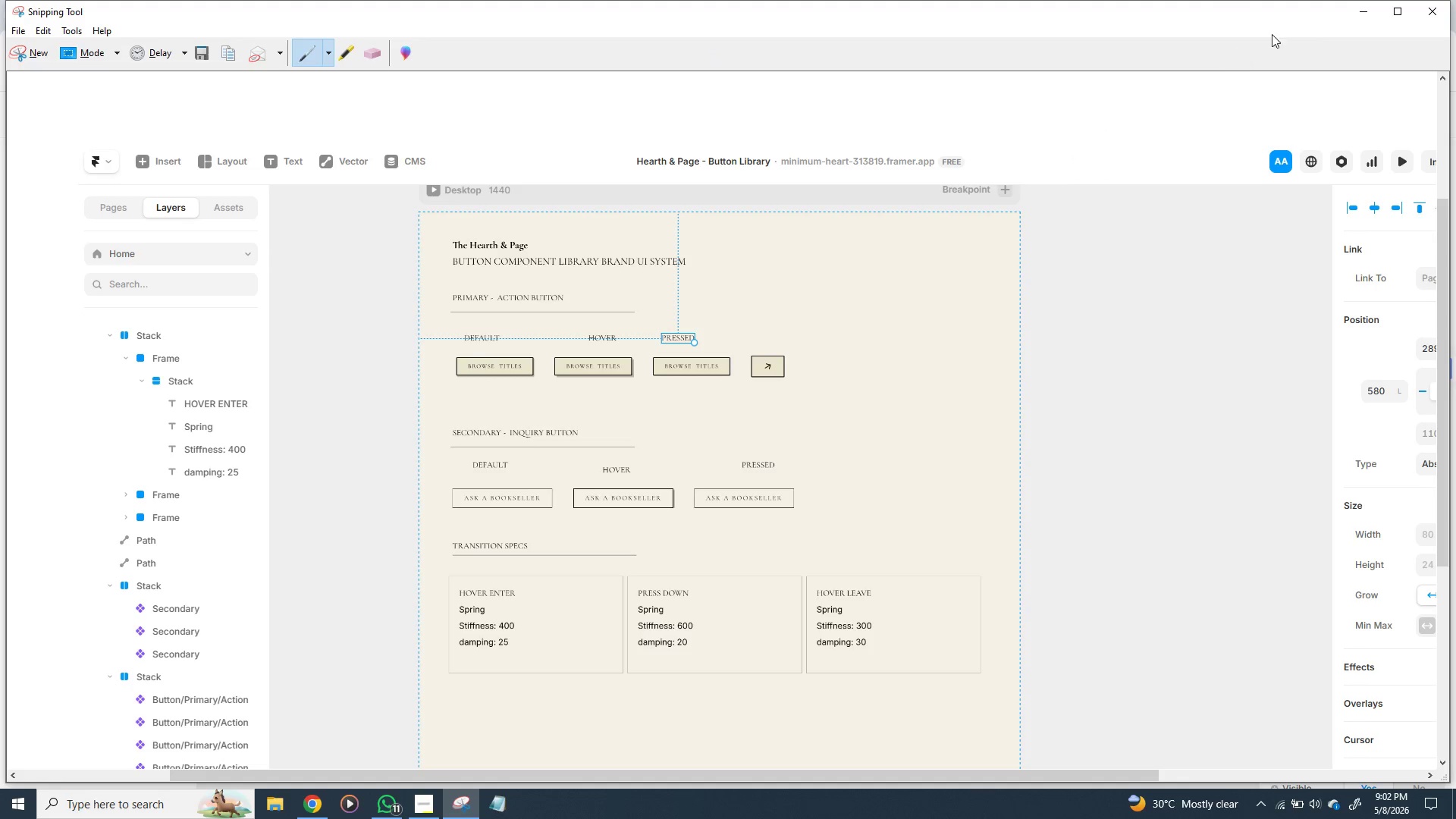 
left_click([1359, 18])
 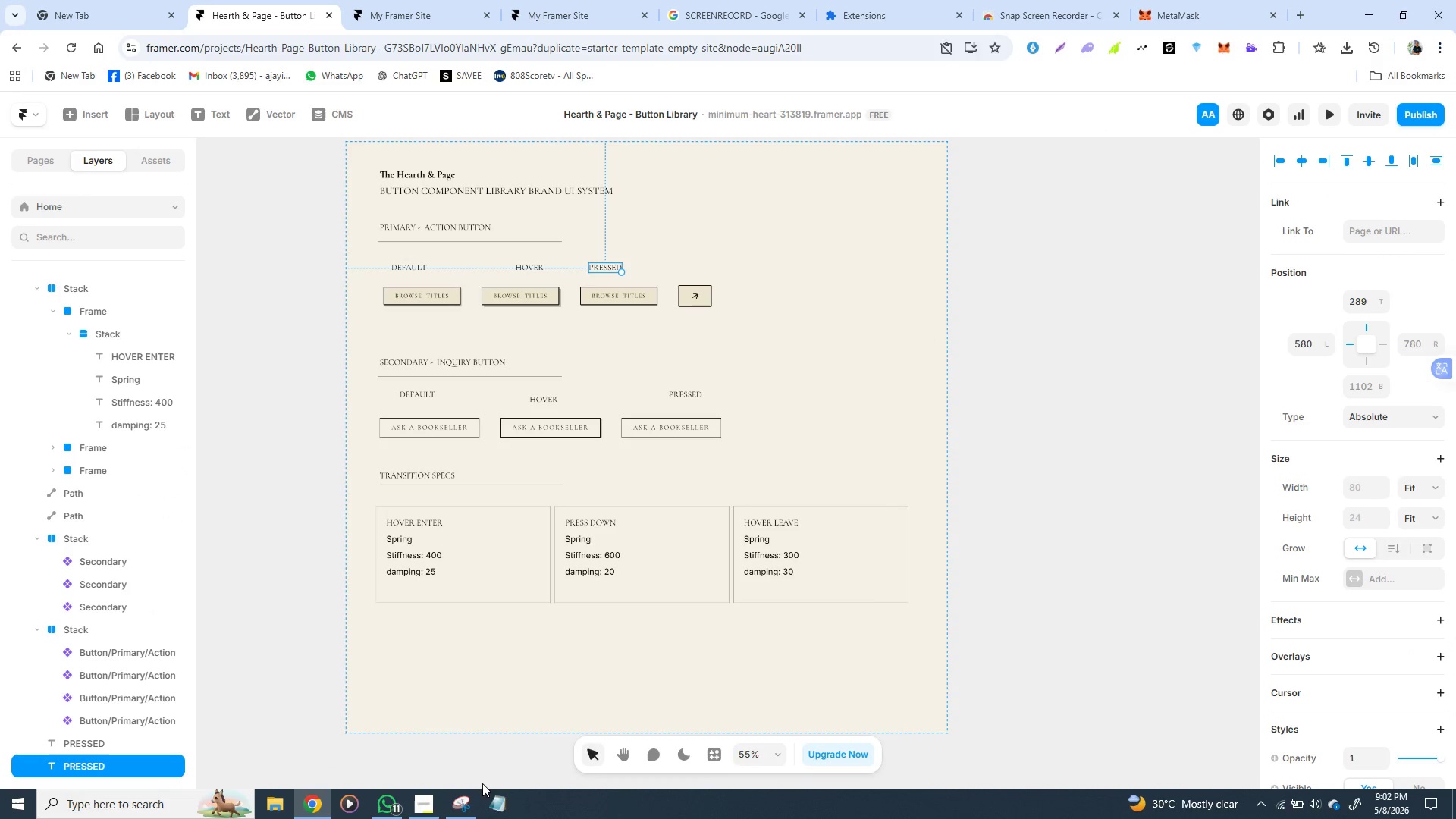 
wait(7.61)
 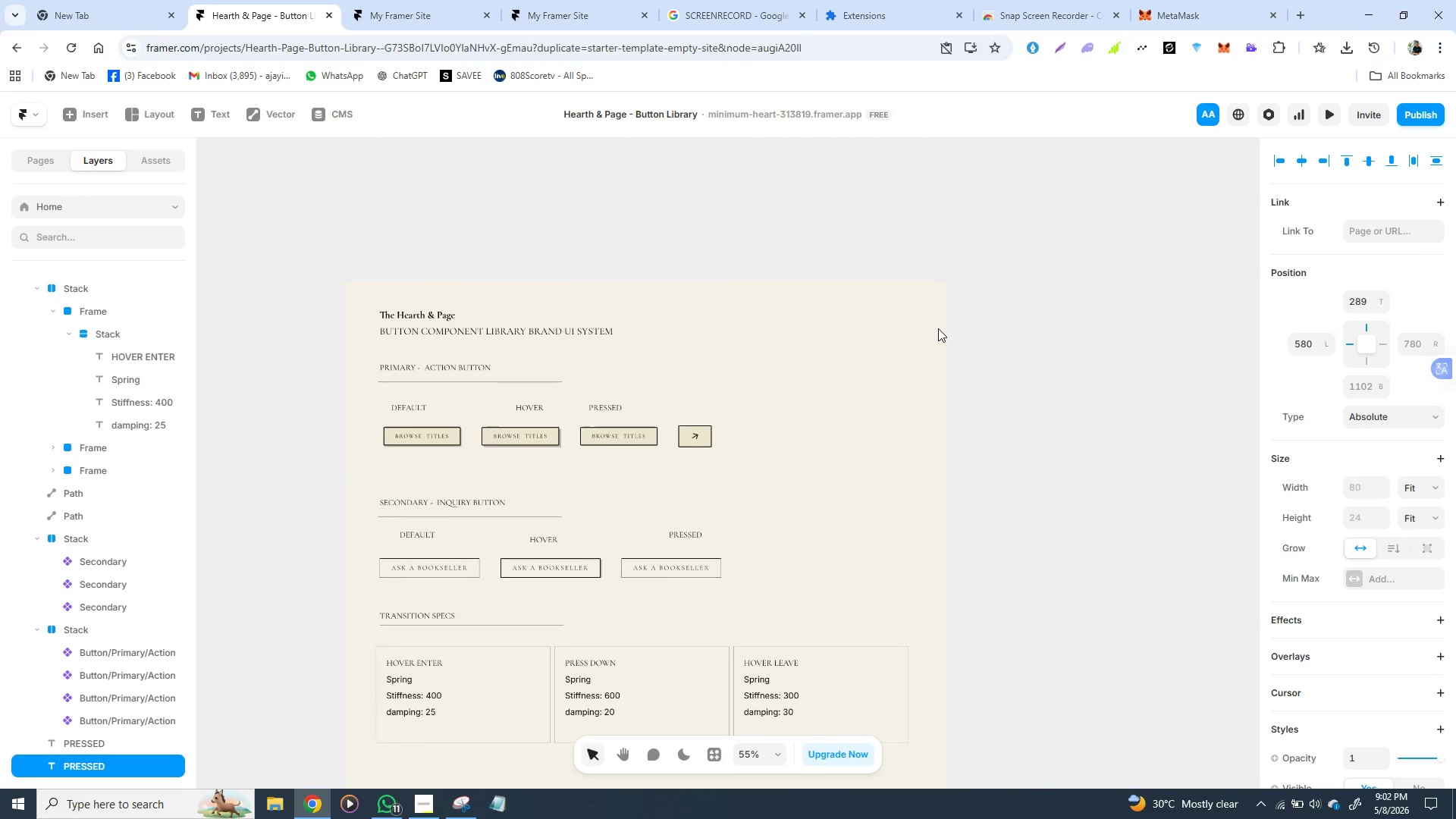 
left_click([143, 801])
 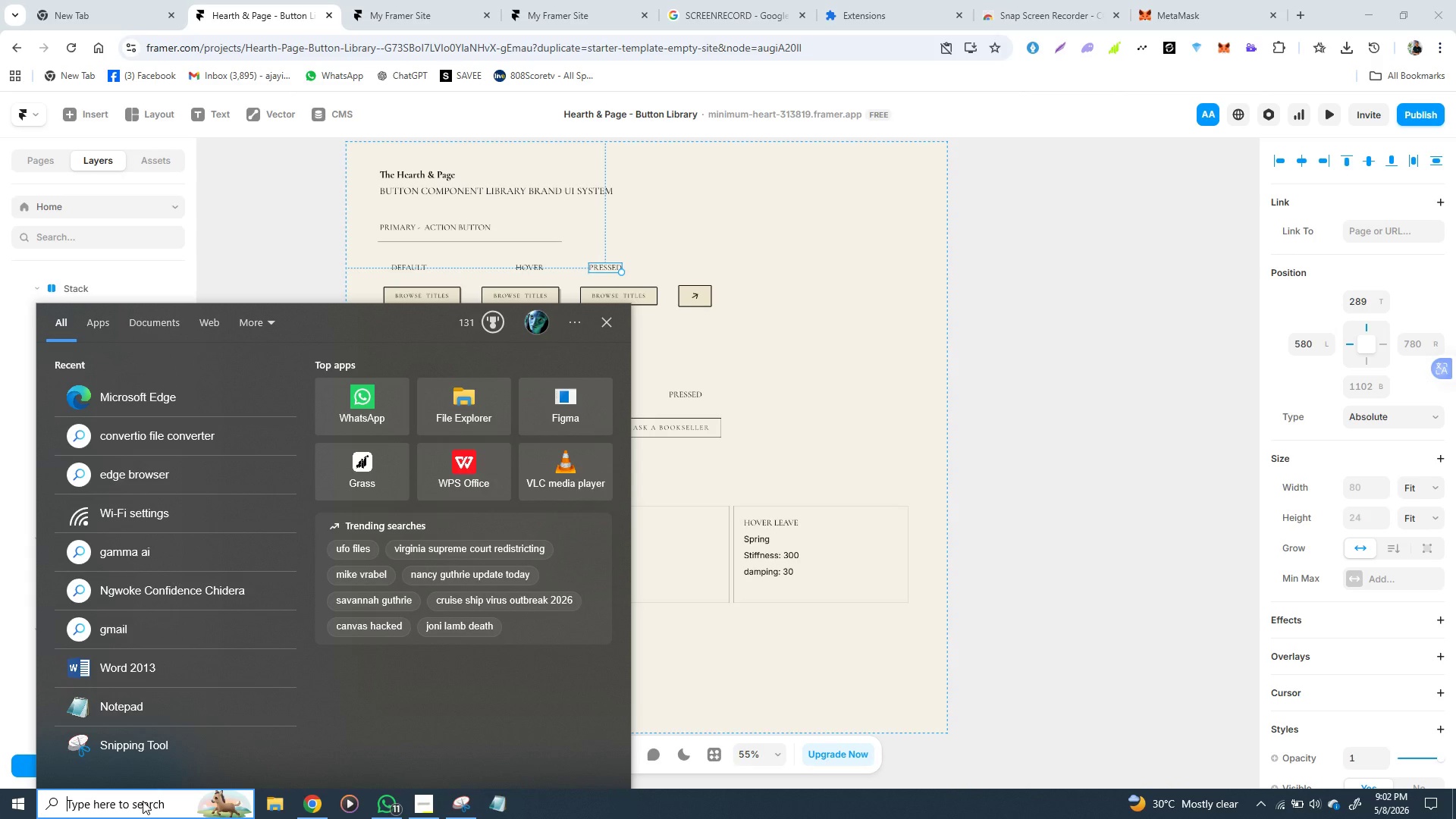 